 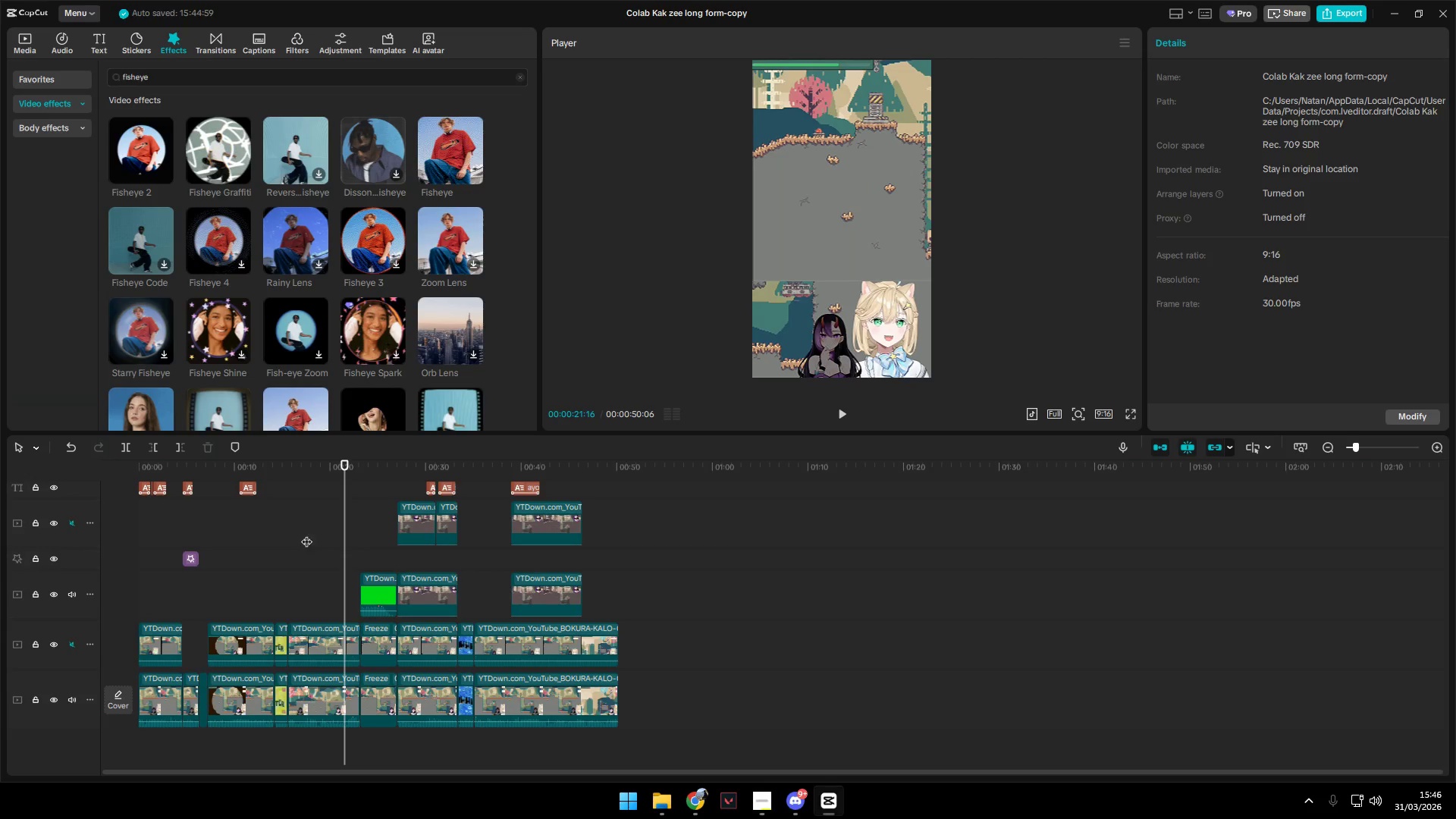 
left_click_drag(start_coordinate=[317, 536], to_coordinate=[193, 526])
 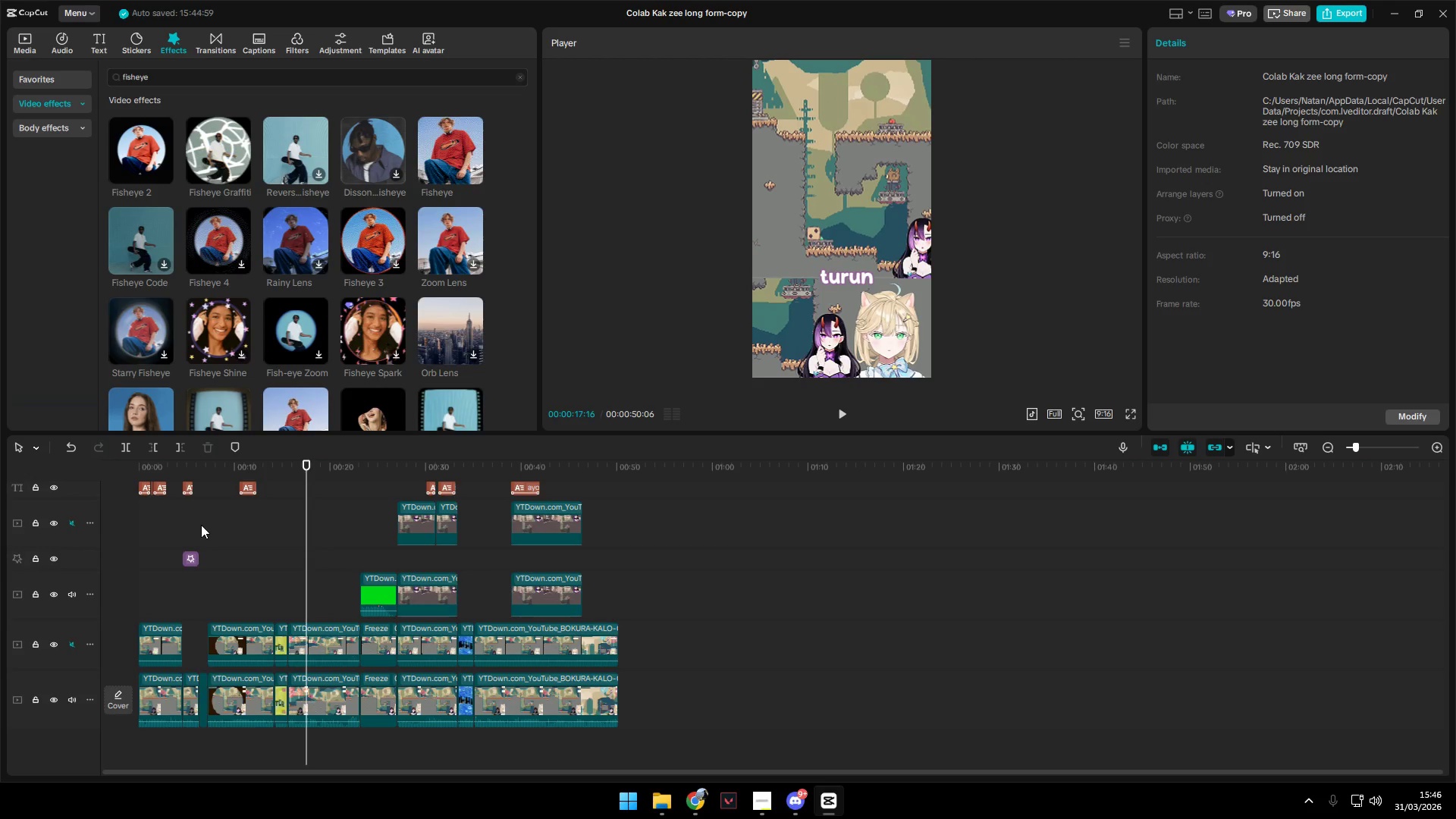 
left_click([207, 525])
 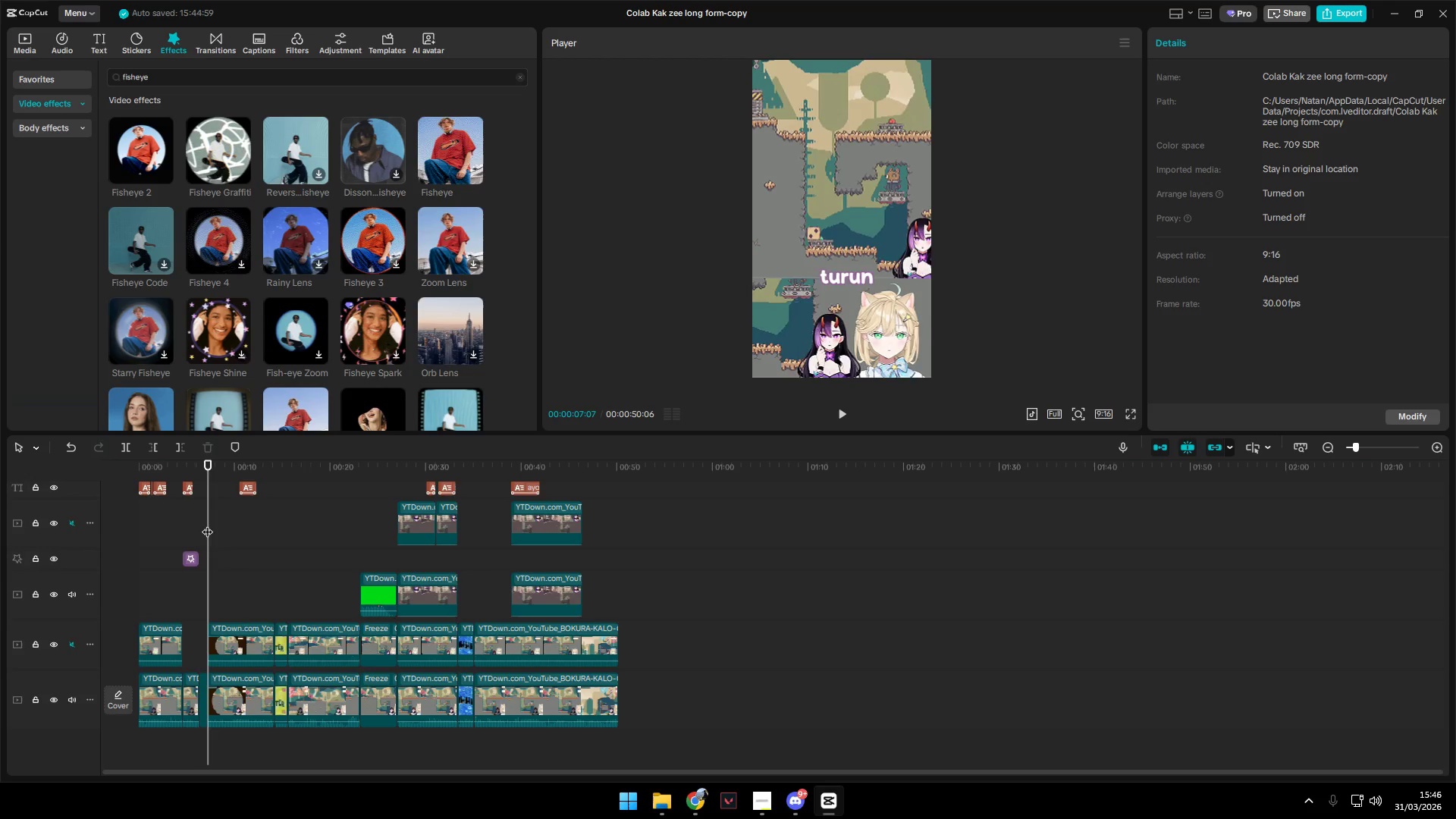 
left_click_drag(start_coordinate=[206, 524], to_coordinate=[40, 503])
 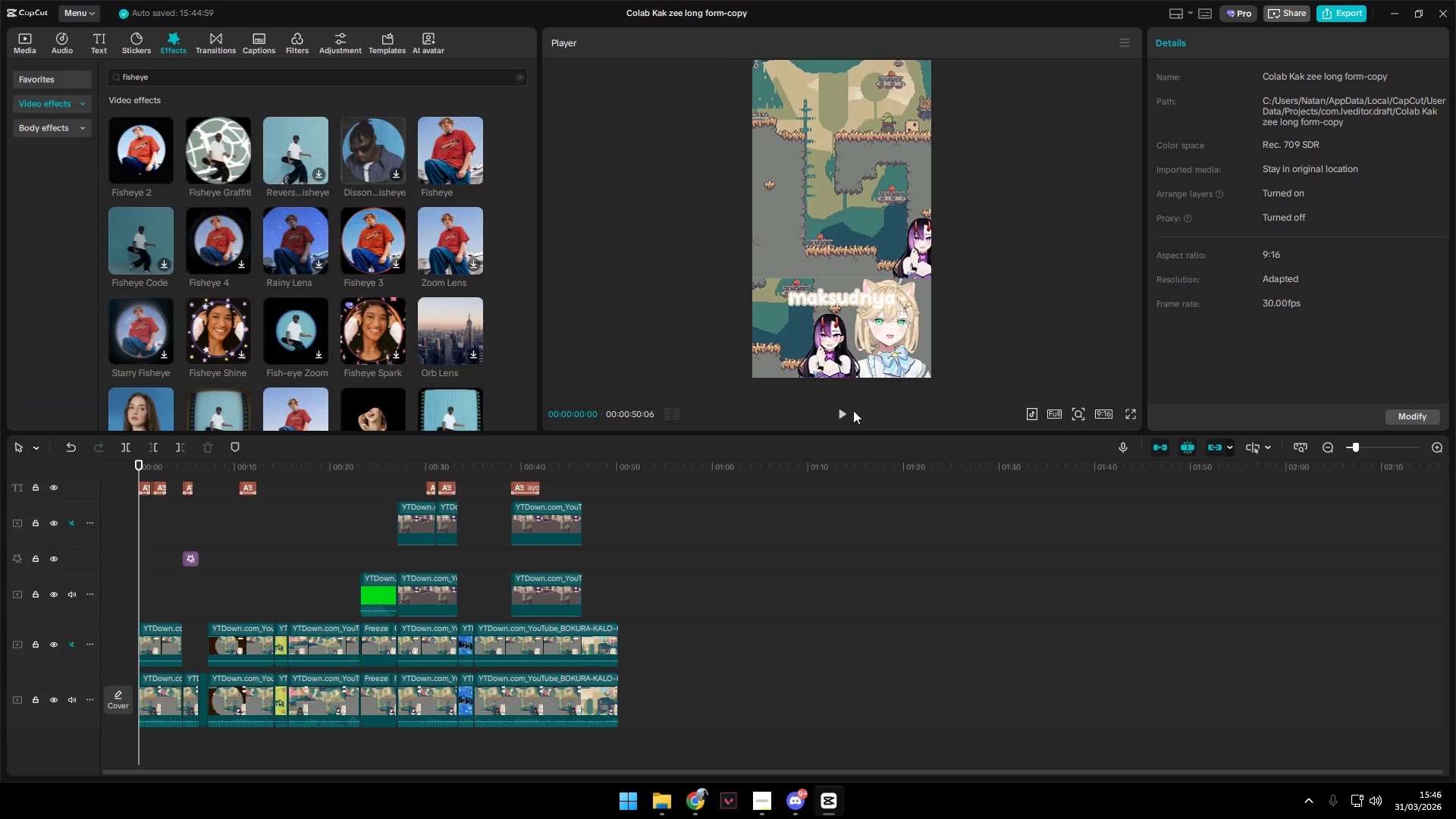 
left_click([843, 411])
 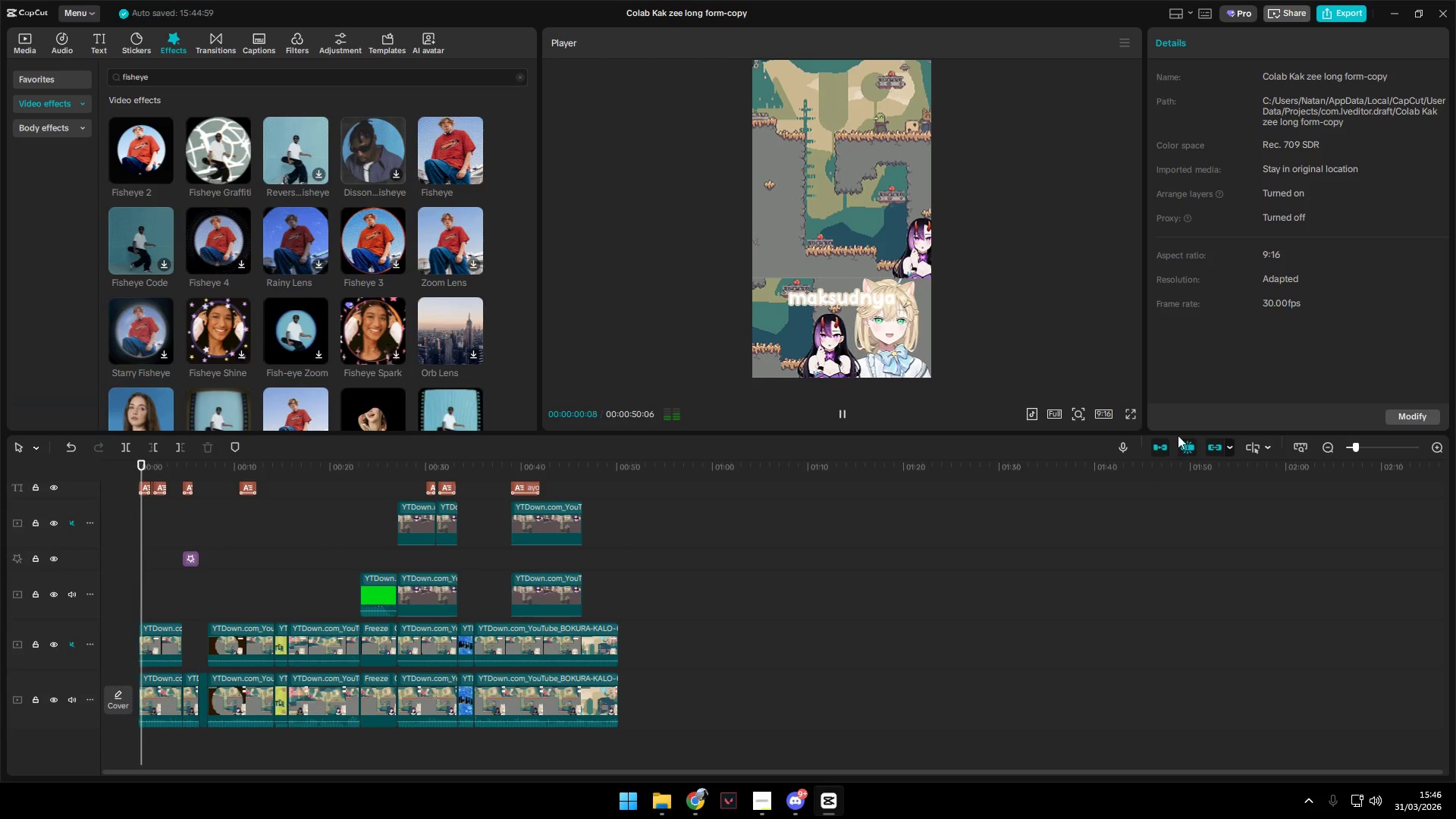 
left_click([1137, 413])
 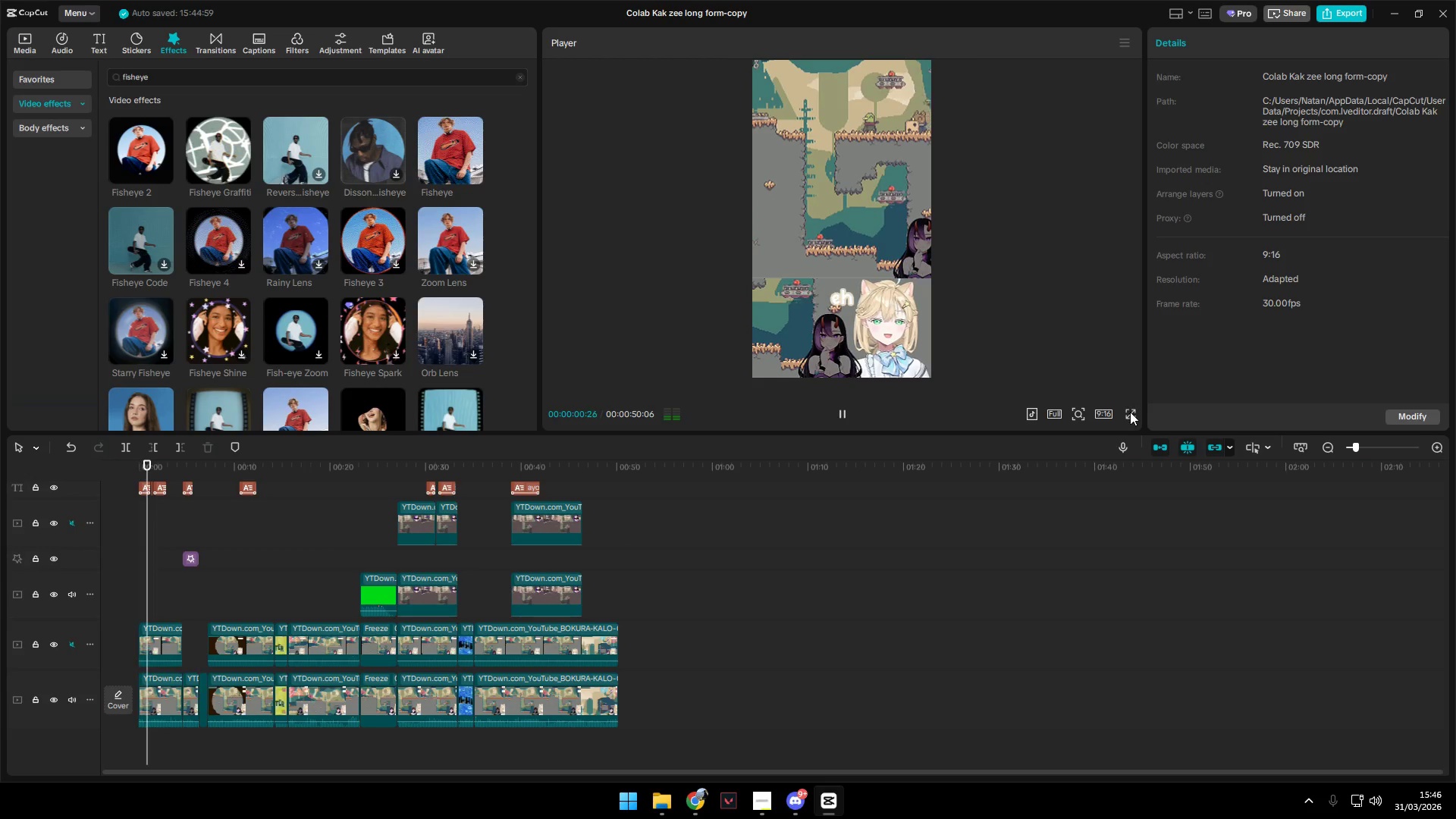 
left_click([1132, 418])
 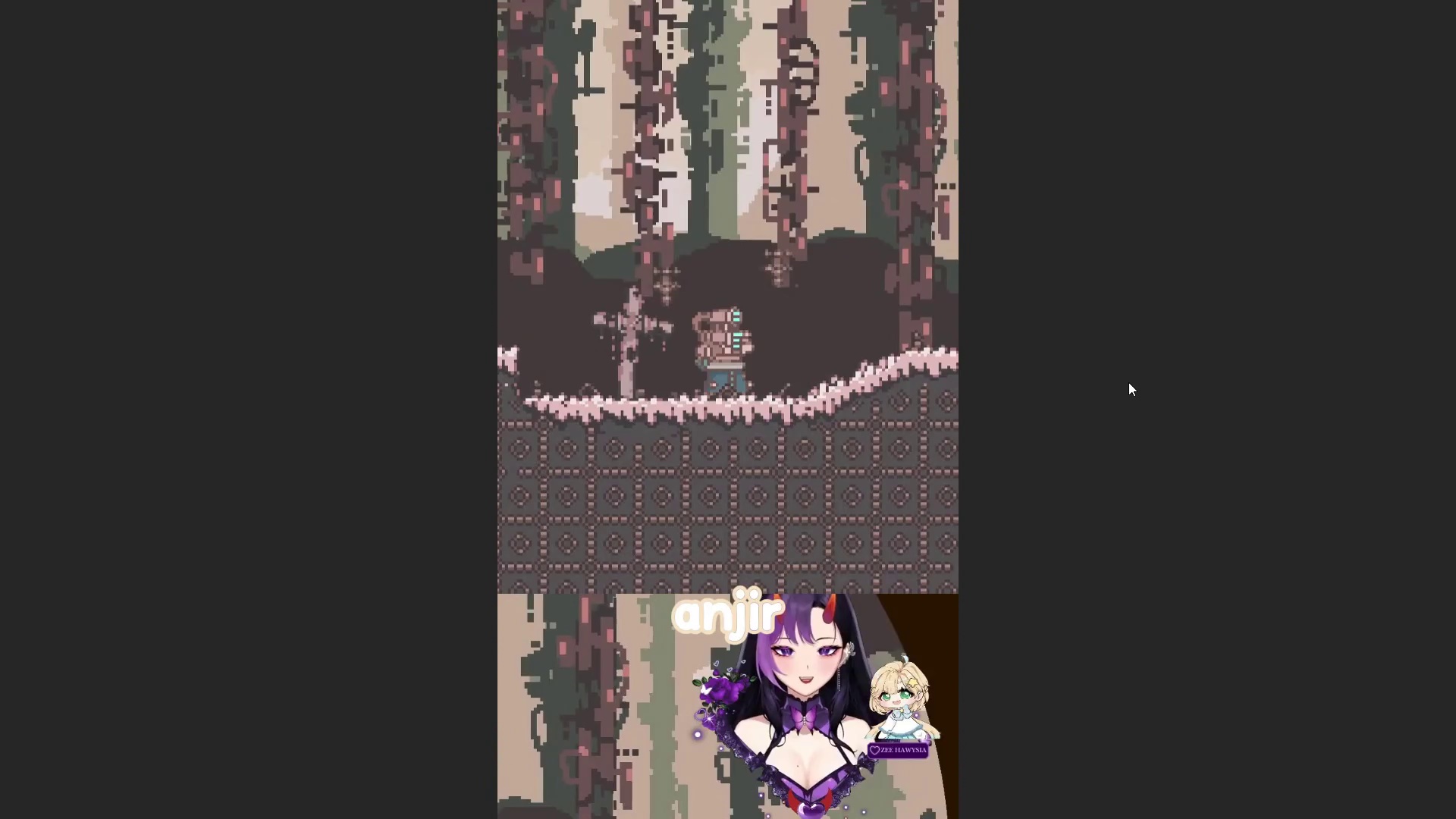 
wait(37.14)
 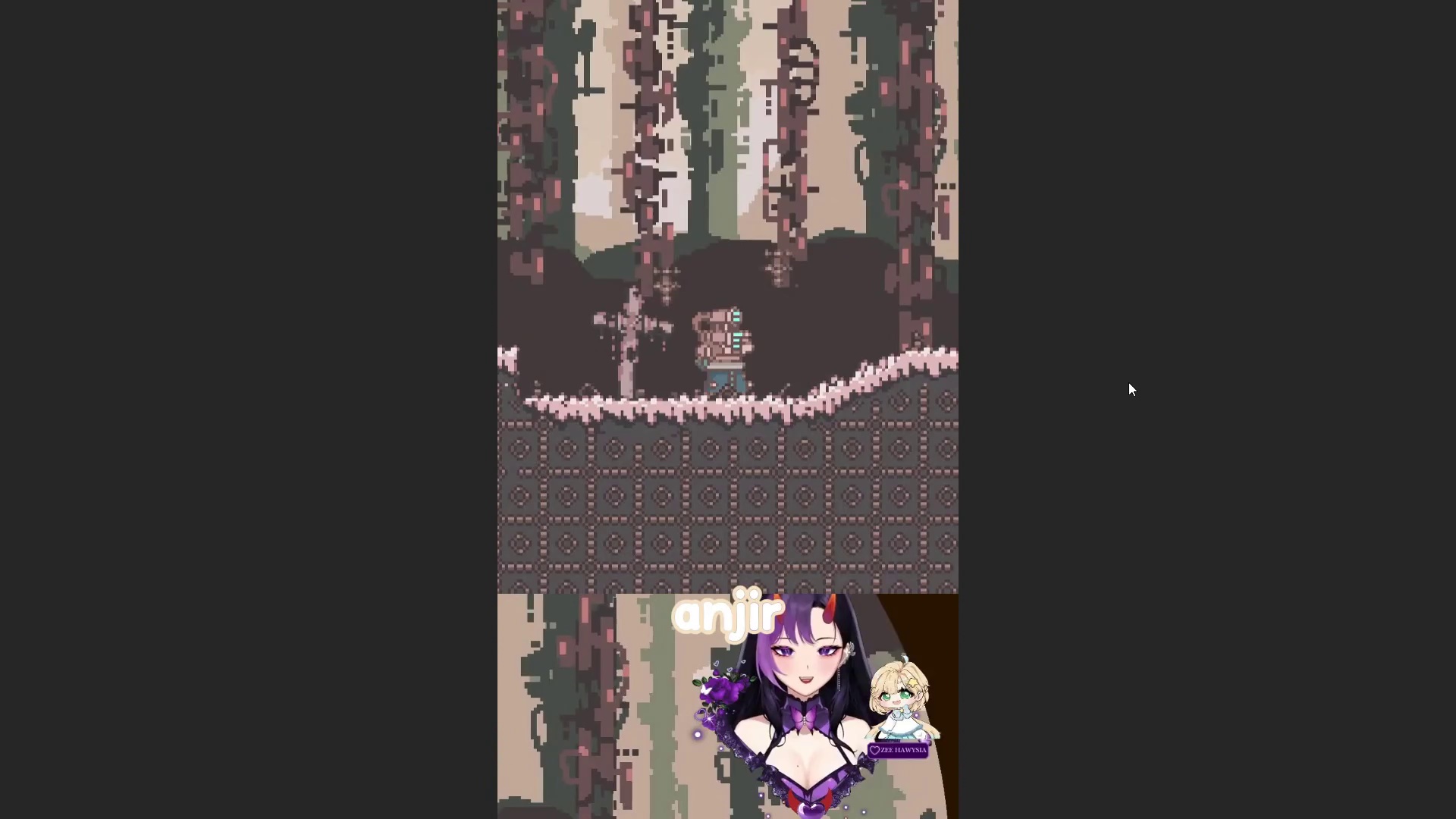 
key(Escape)
 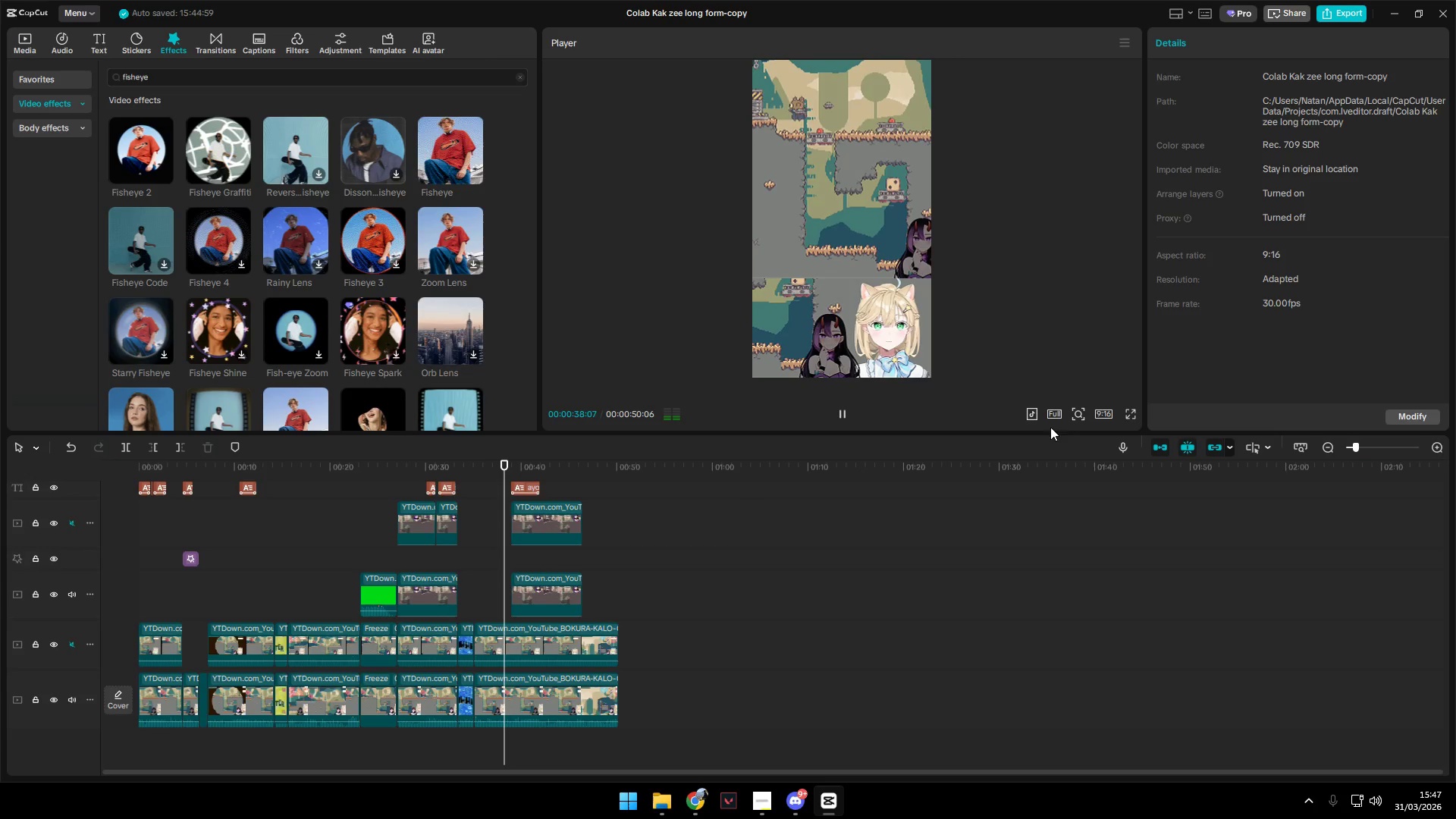 
key(Space)
 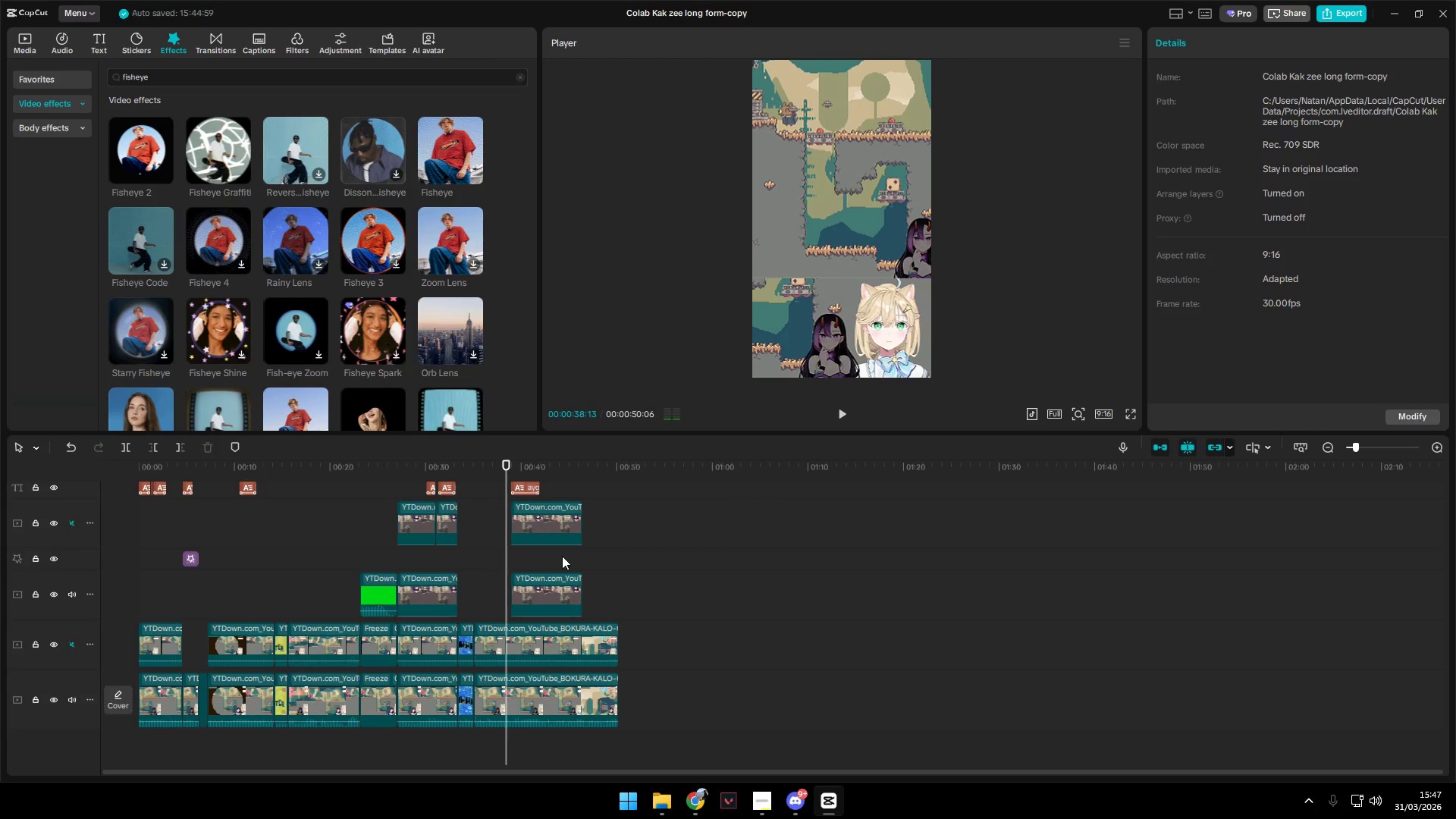 
key(Control+ControlLeft)
 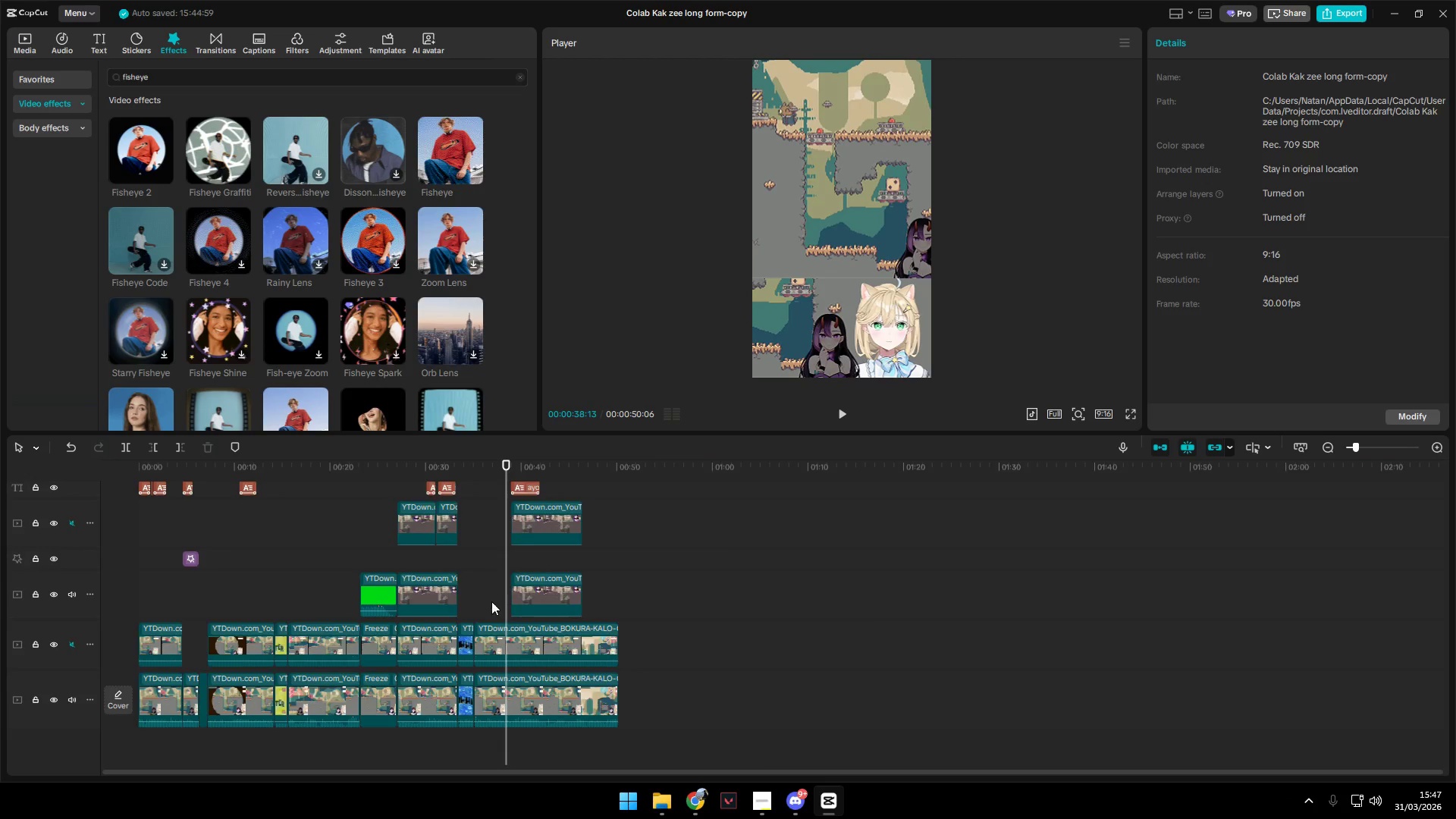 
key(Control+ControlLeft)
 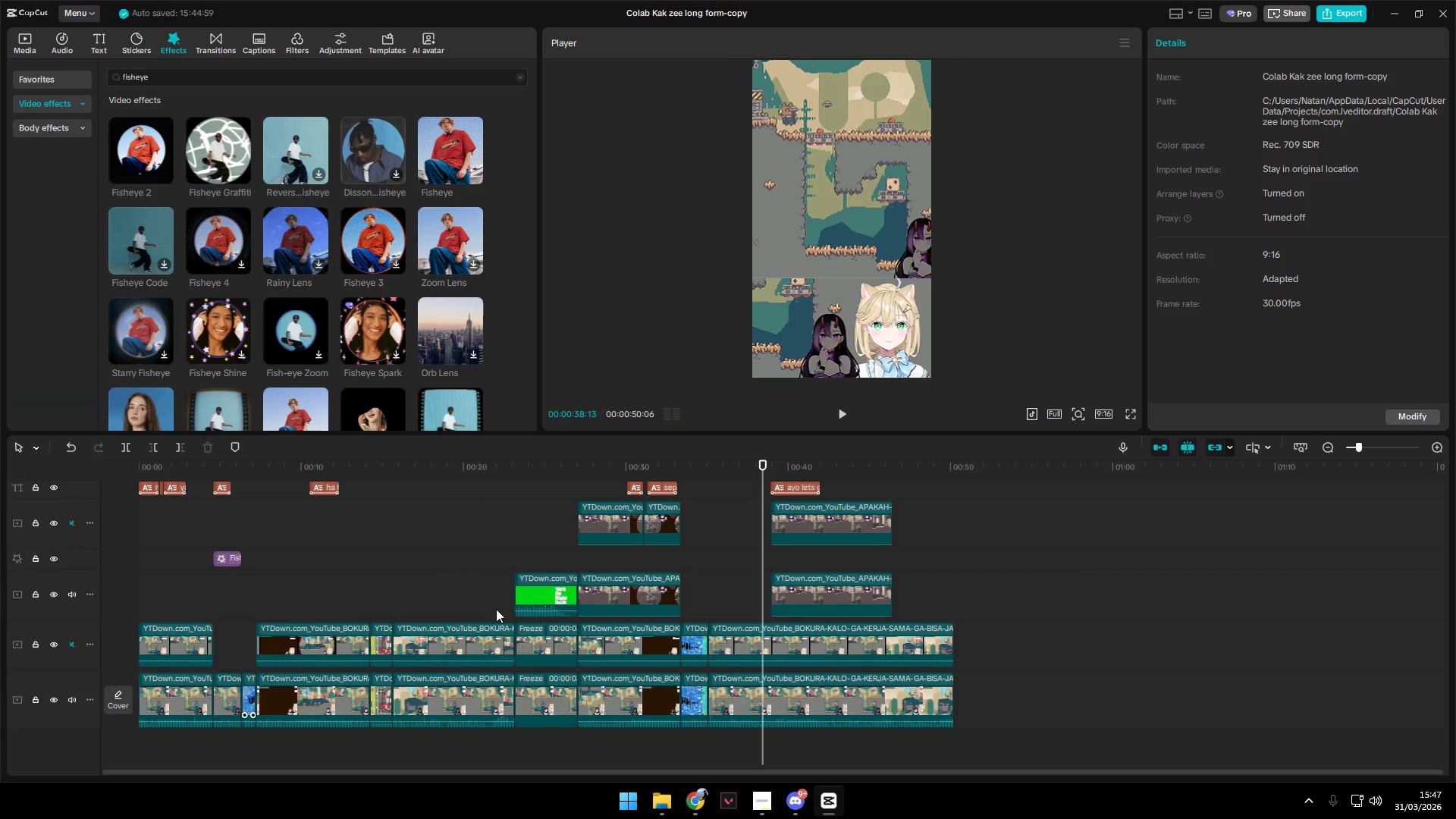 
key(Control+ControlLeft)
 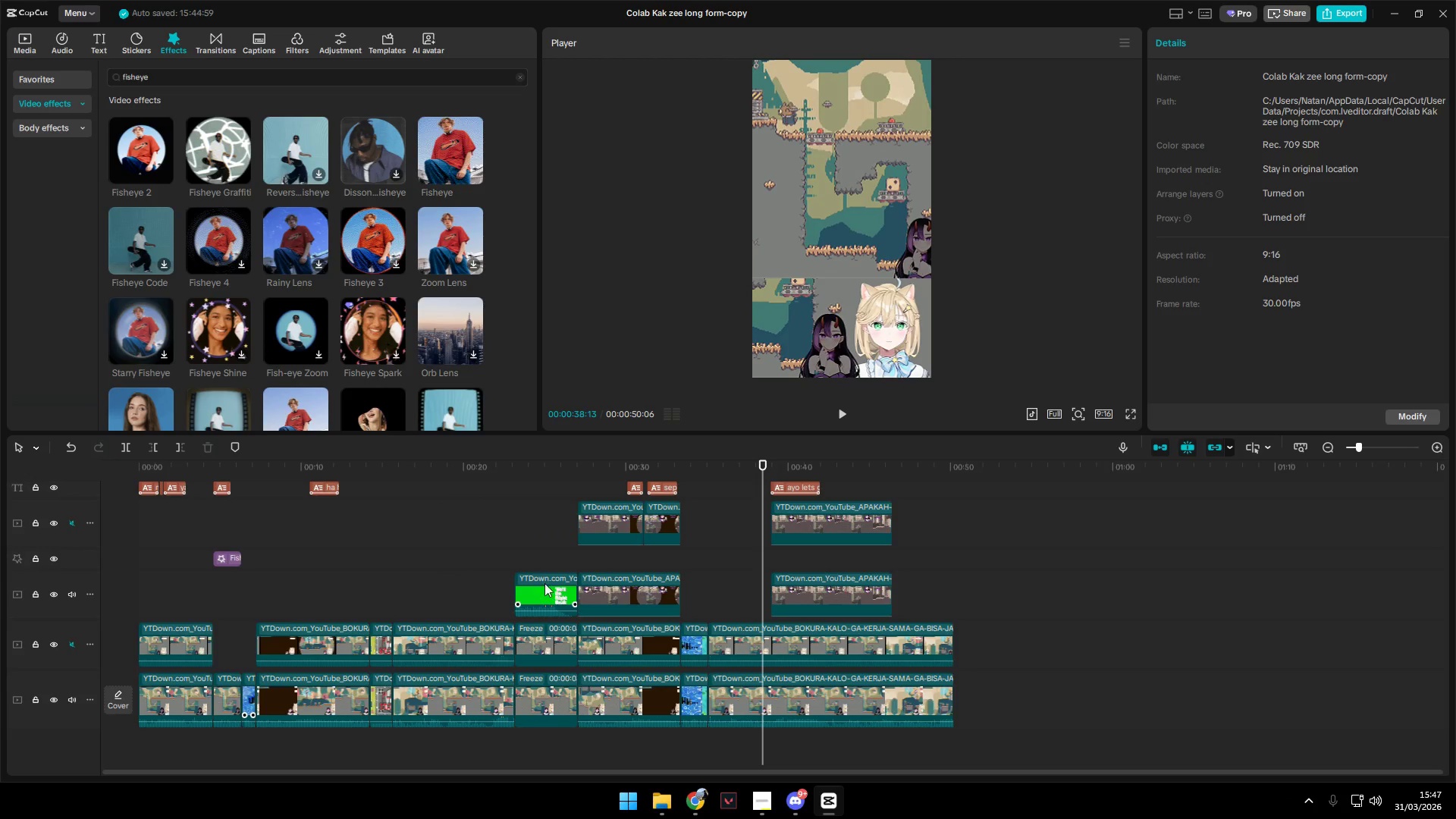 
scroll: coordinate [486, 602], scroll_direction: up, amount: 4.0
 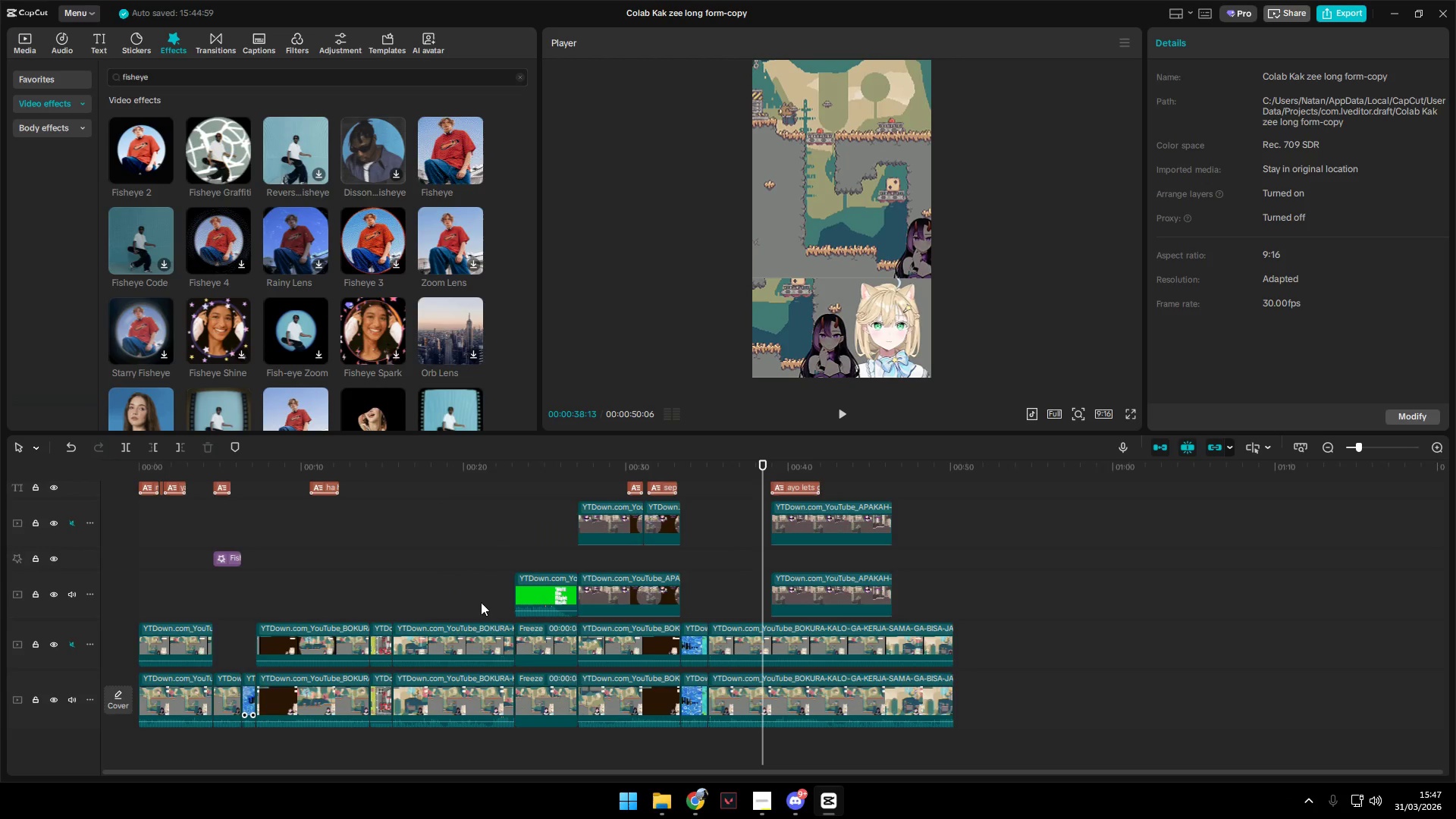 
left_click([536, 566])
 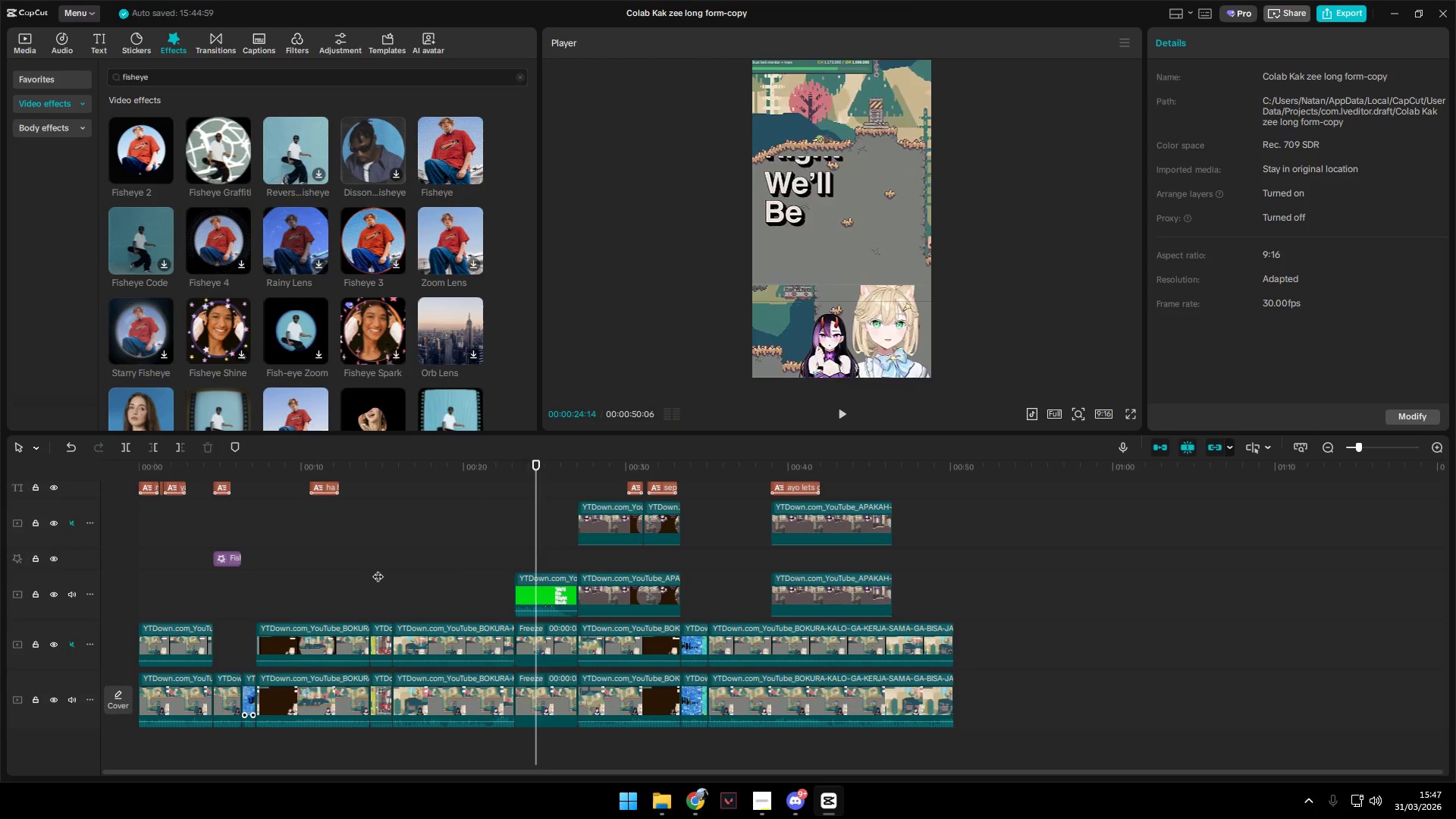 
double_click([375, 630])
 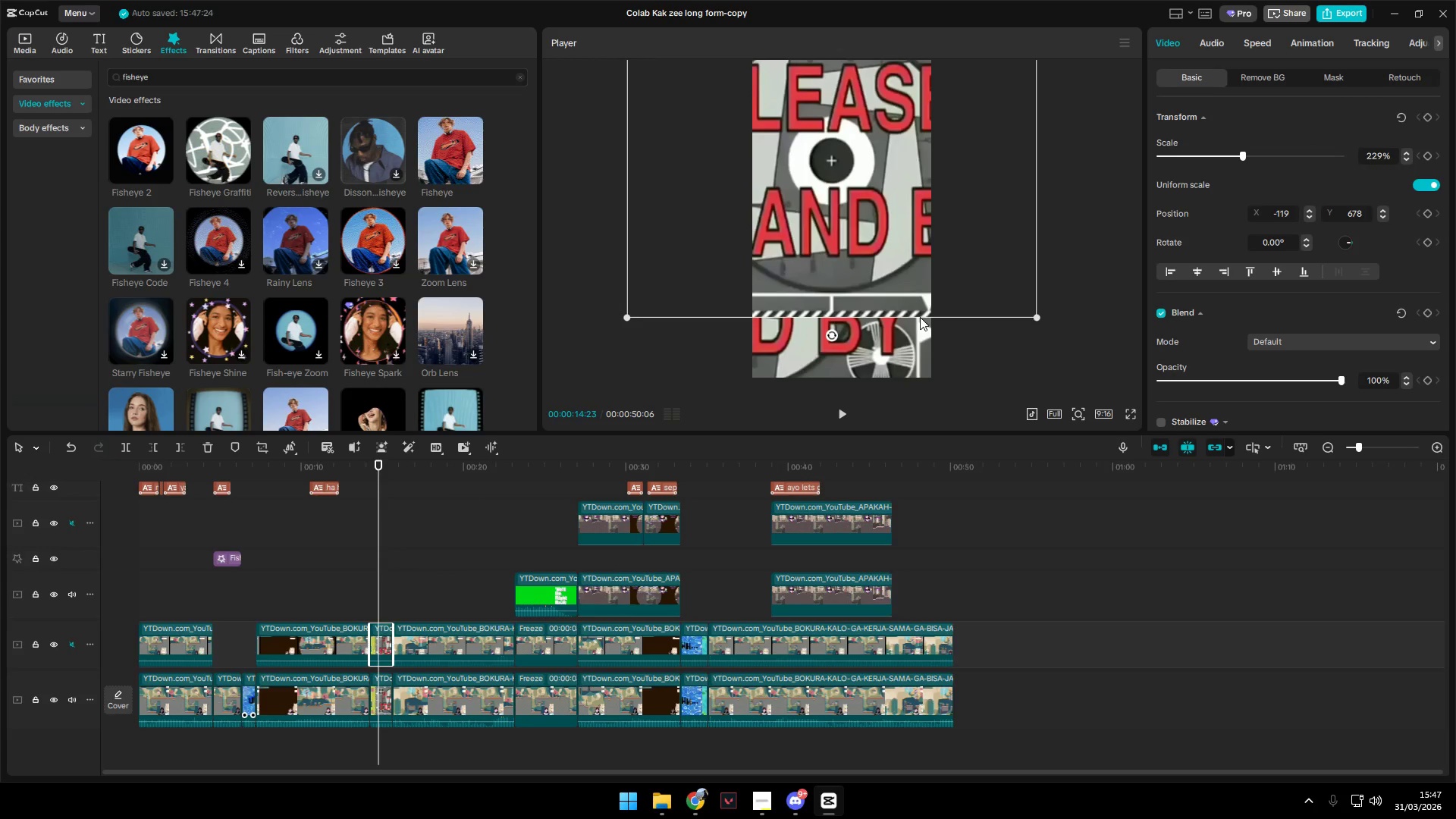 
key(Backspace)
 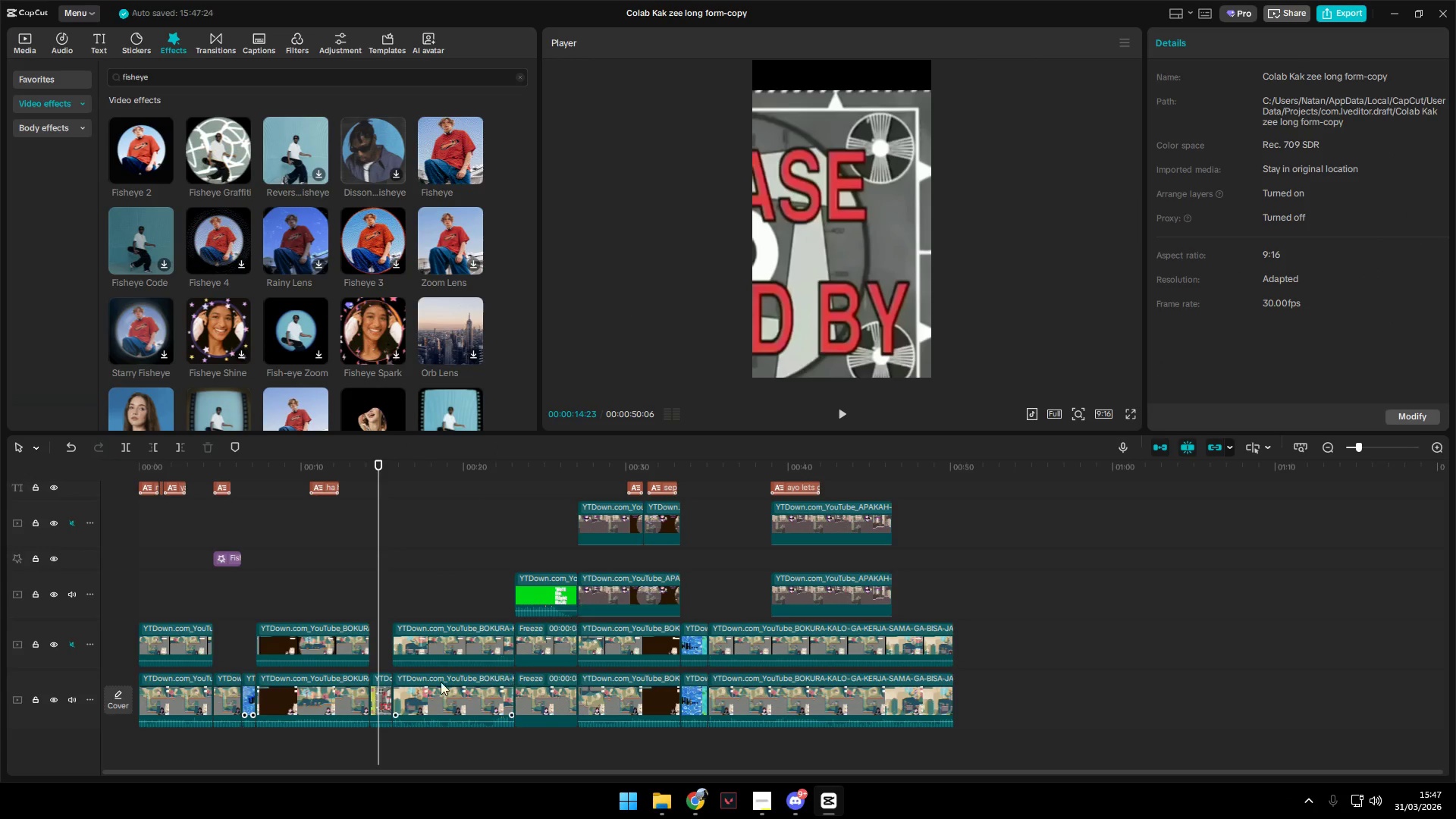 
left_click([380, 692])
 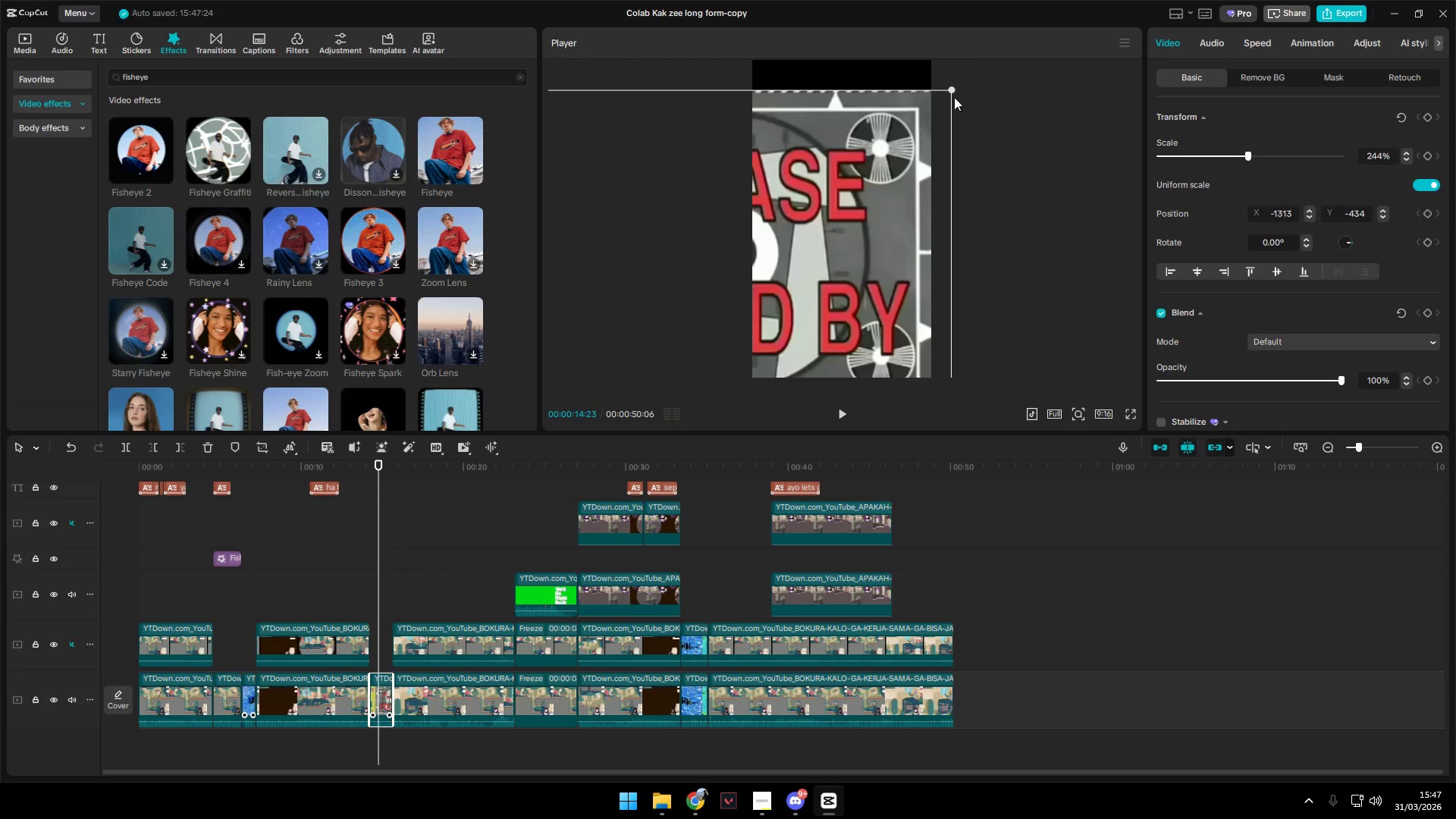 
left_click_drag(start_coordinate=[952, 89], to_coordinate=[778, 194])
 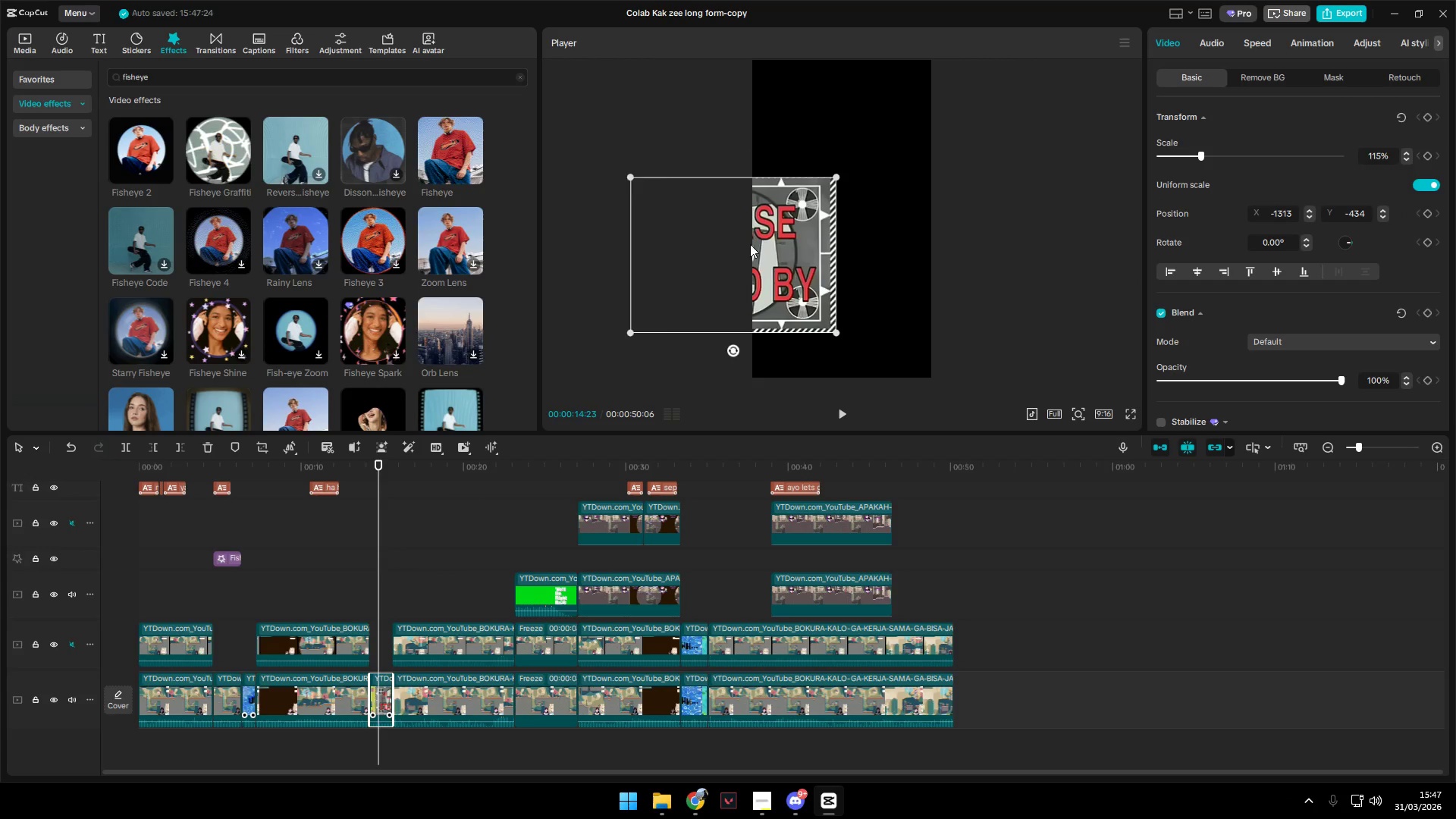 
left_click_drag(start_coordinate=[718, 271], to_coordinate=[830, 228])
 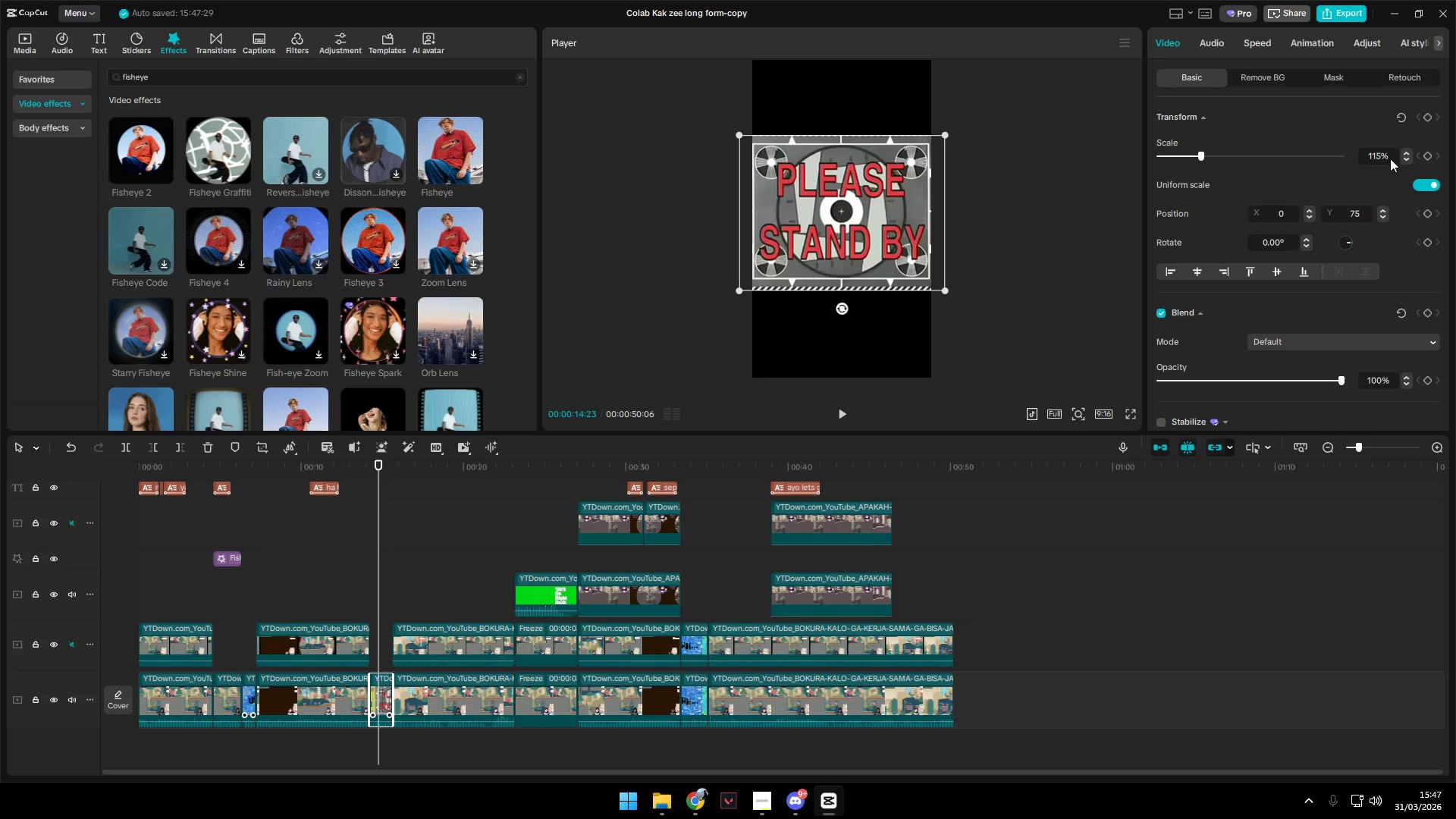 
left_click_drag(start_coordinate=[1381, 155], to_coordinate=[1295, 154])
 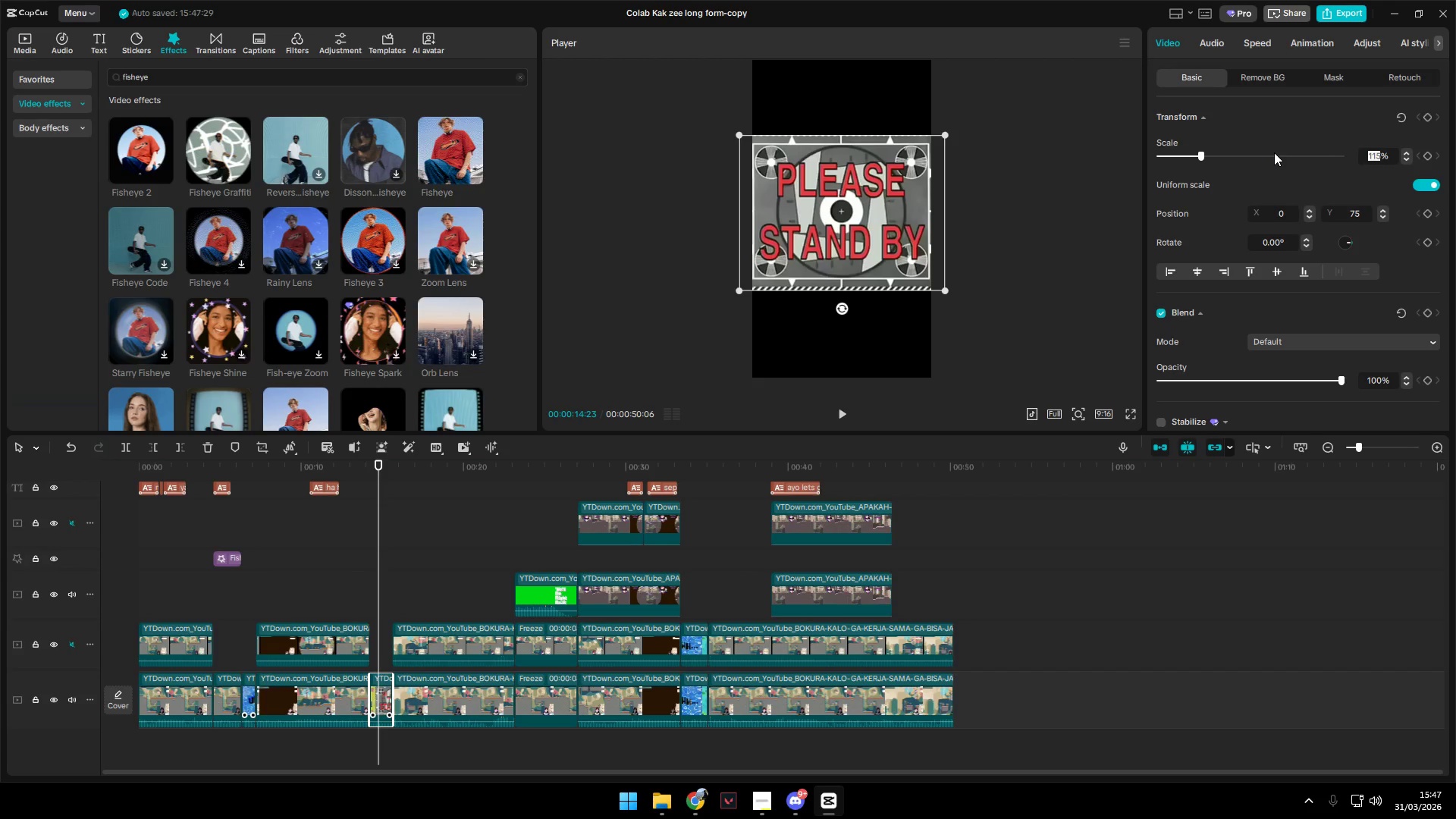 
type(100)
 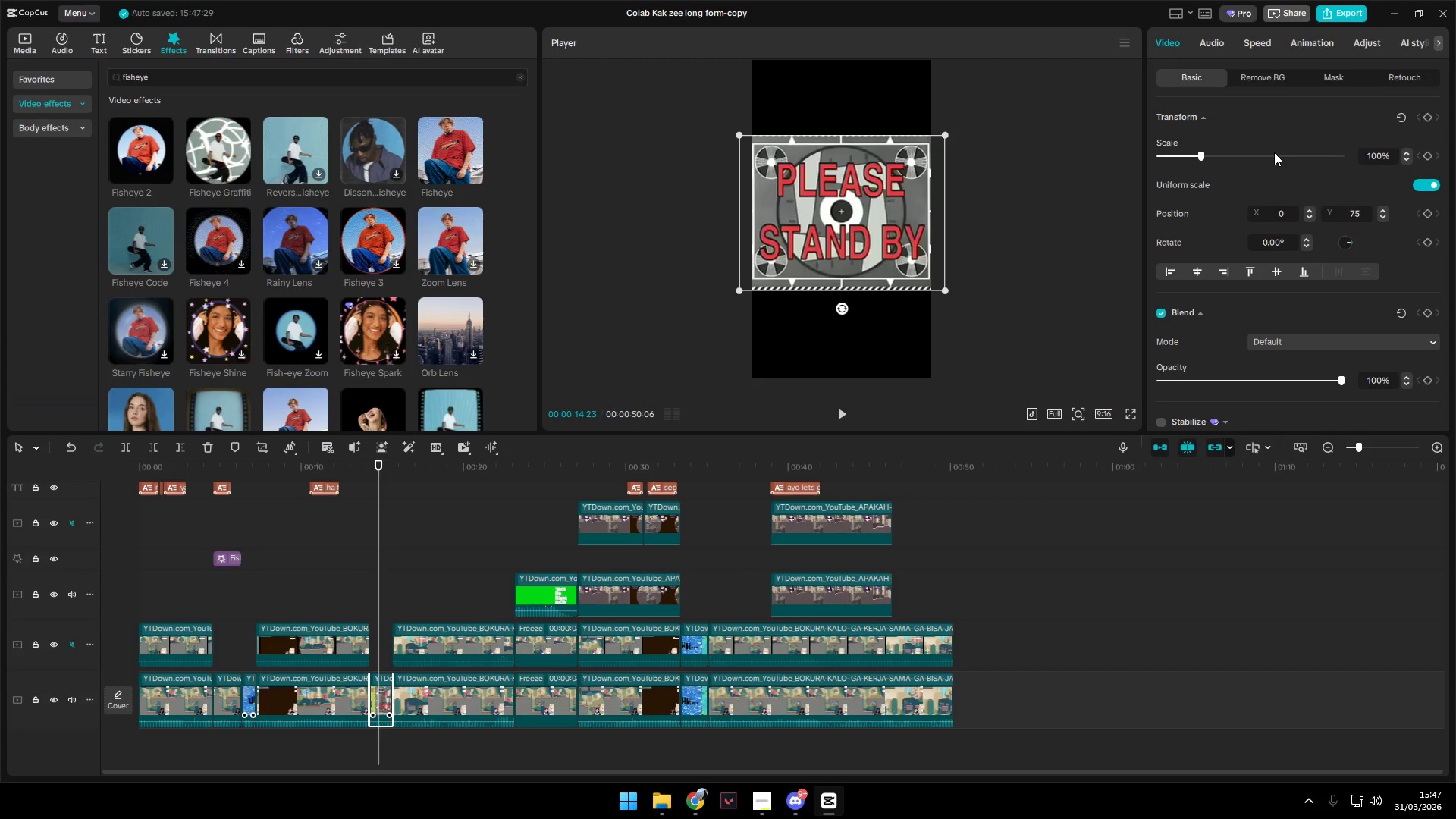 
key(Enter)
 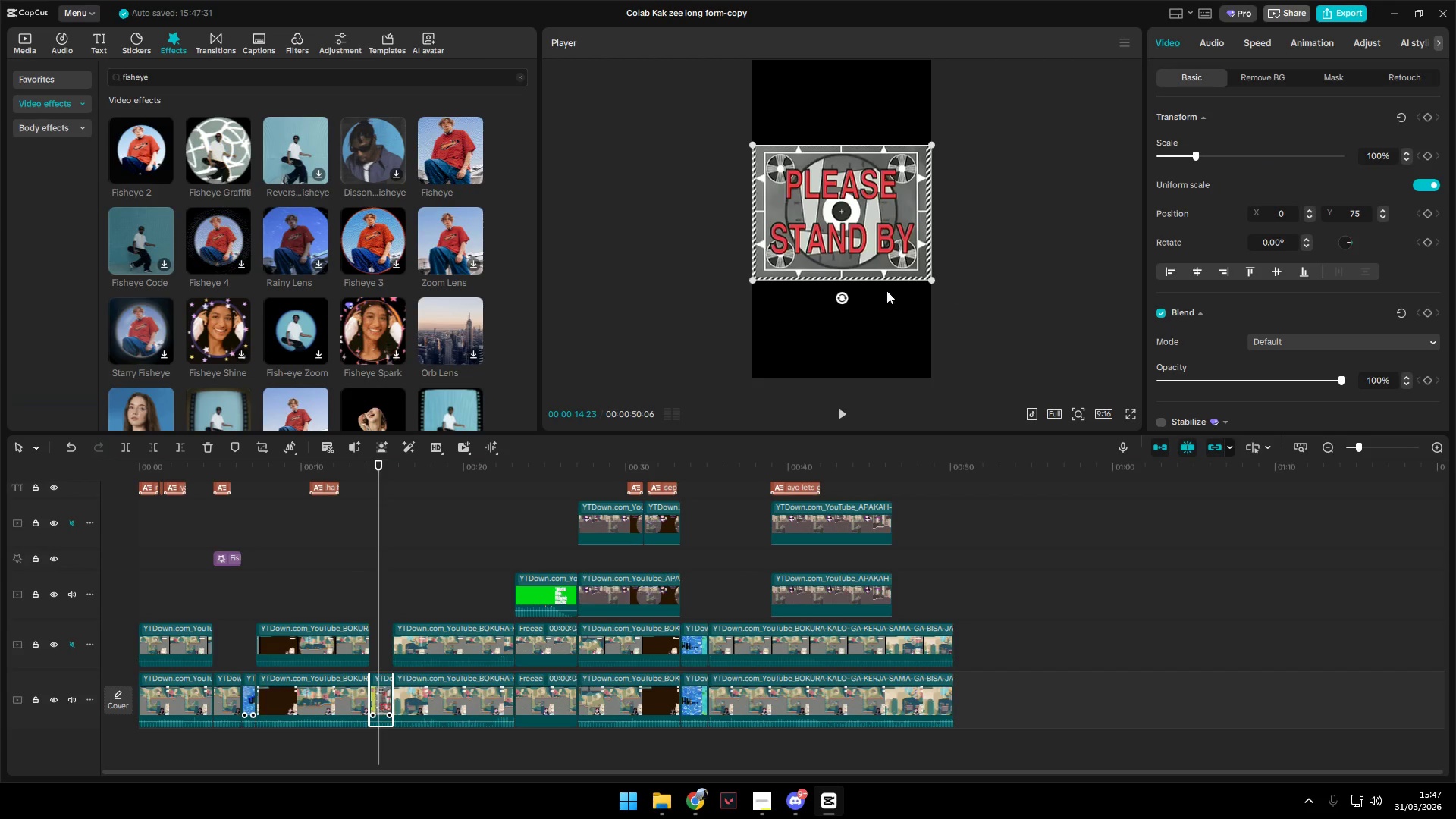 
left_click_drag(start_coordinate=[853, 217], to_coordinate=[851, 224])
 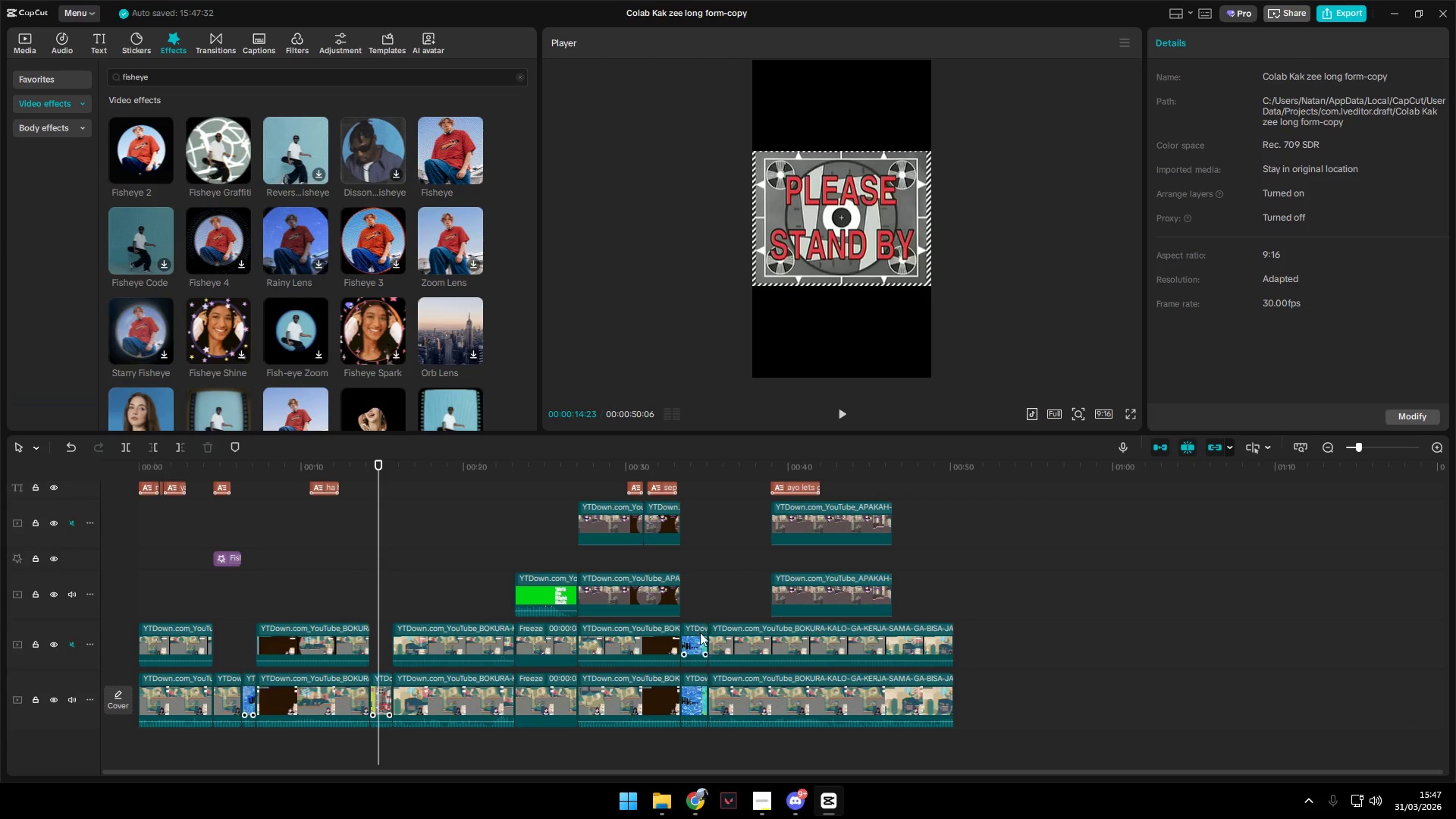 
double_click([696, 634])
 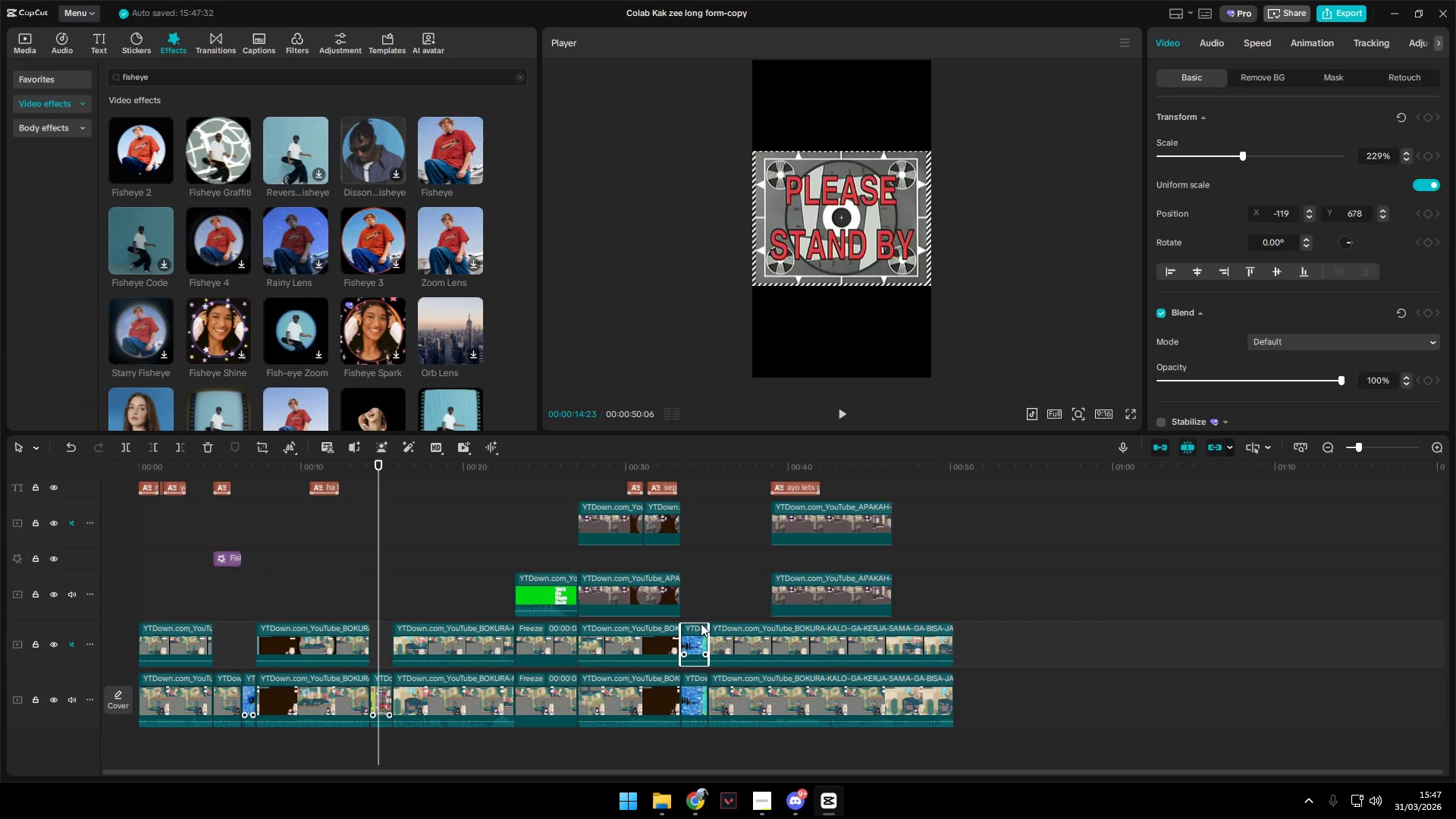 
key(Backspace)
 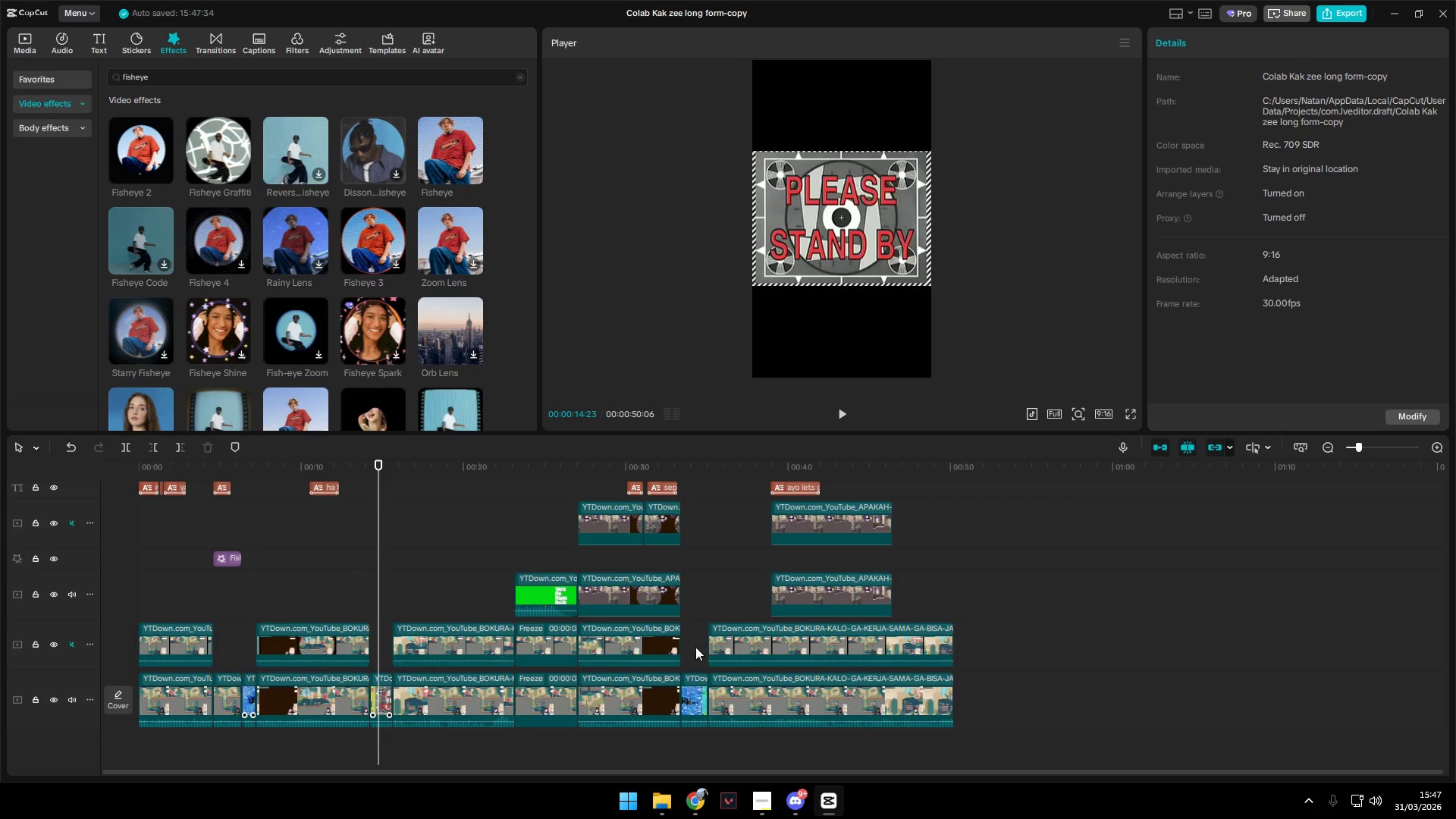 
double_click([692, 691])
 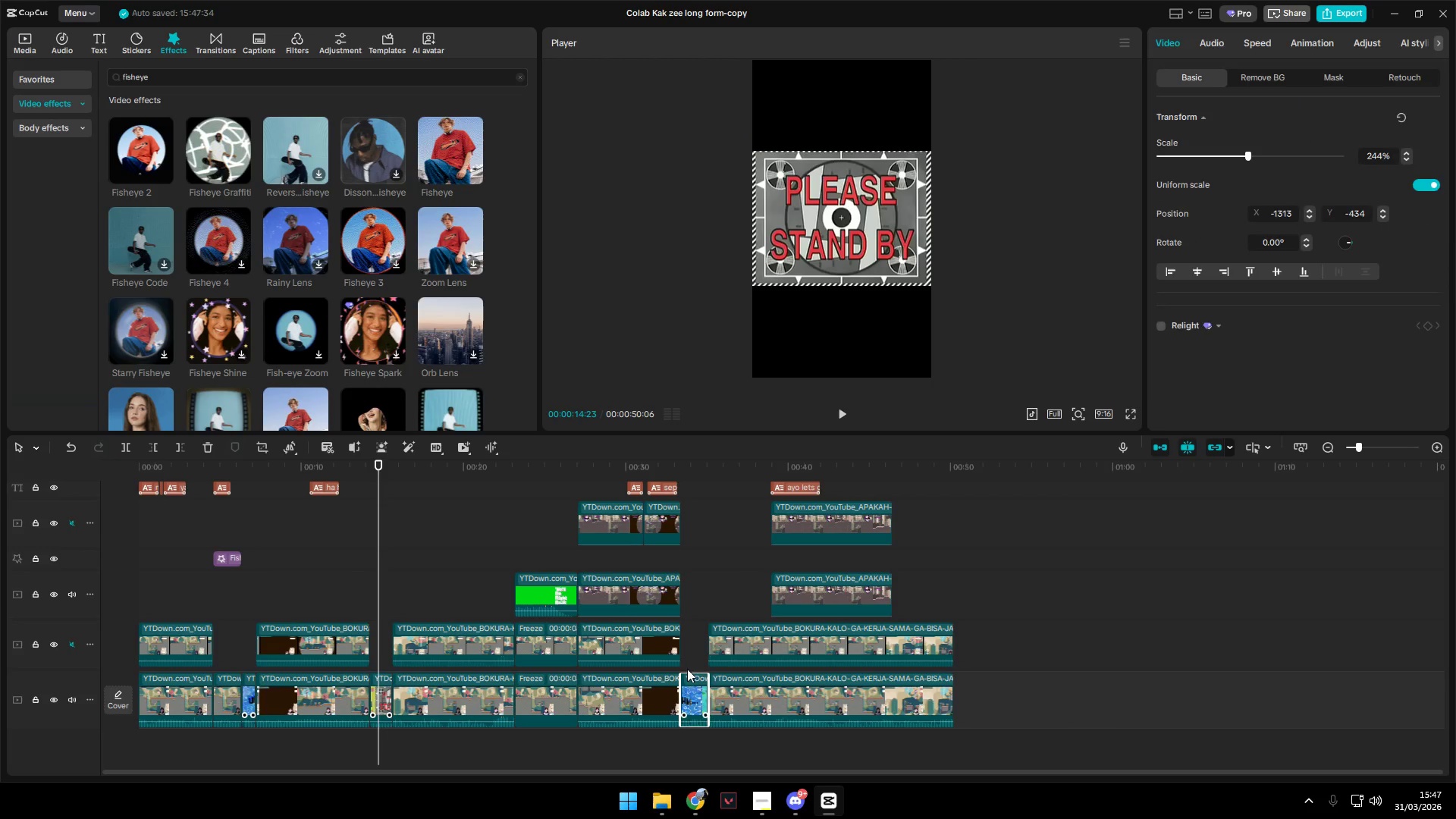 
triple_click([692, 648])
 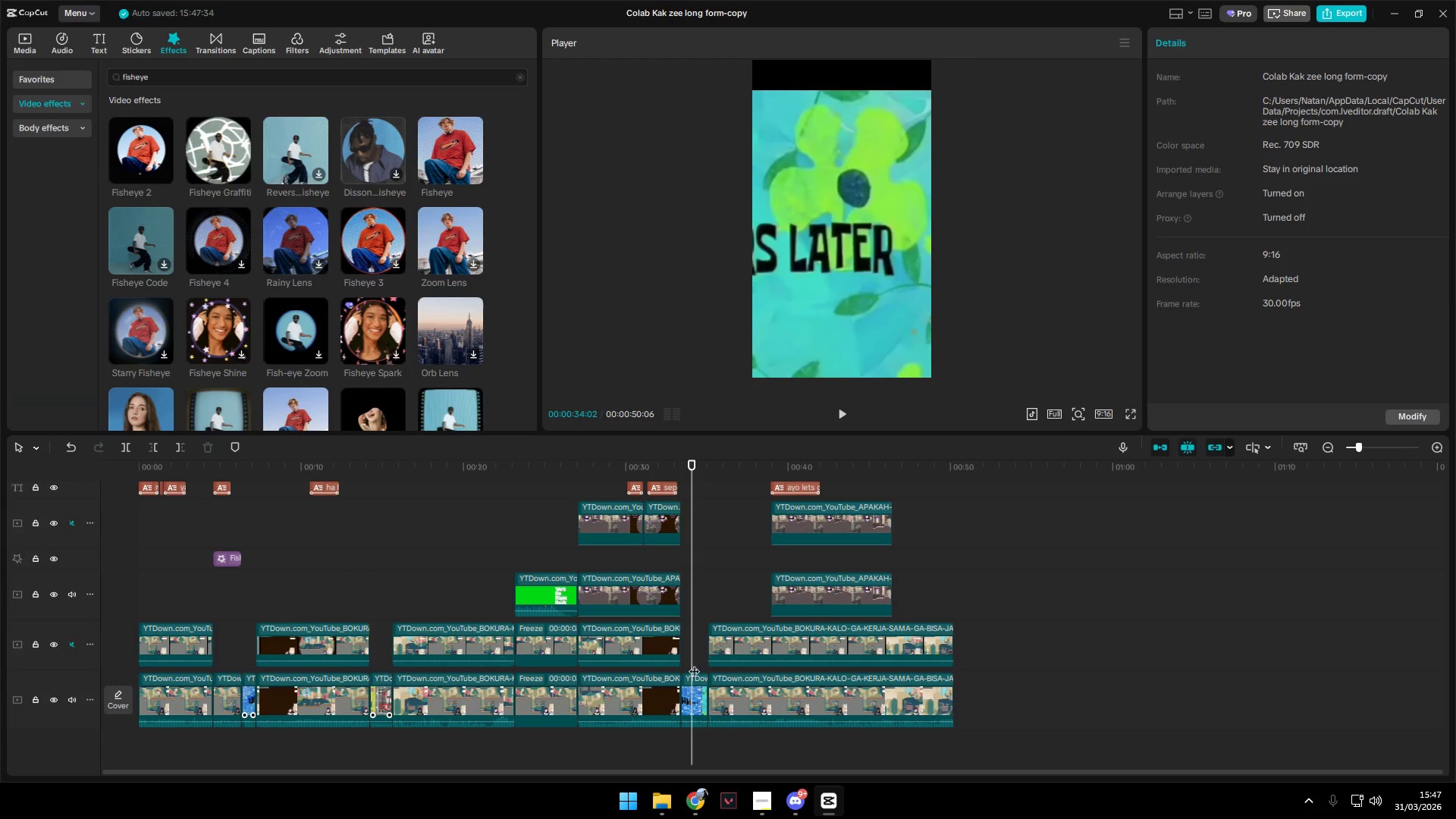 
triple_click([697, 685])
 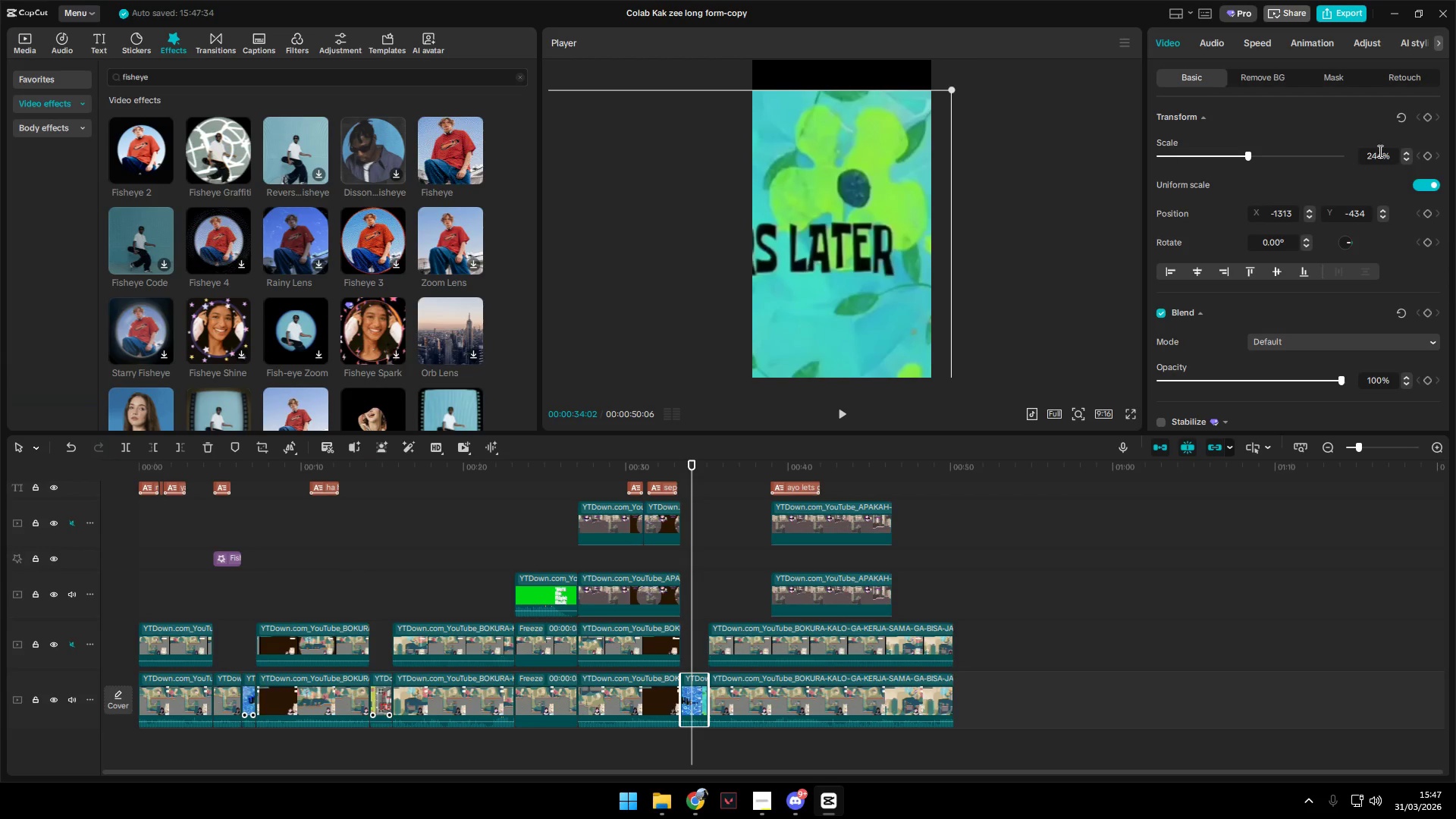 
left_click_drag(start_coordinate=[1385, 157], to_coordinate=[1312, 148])
 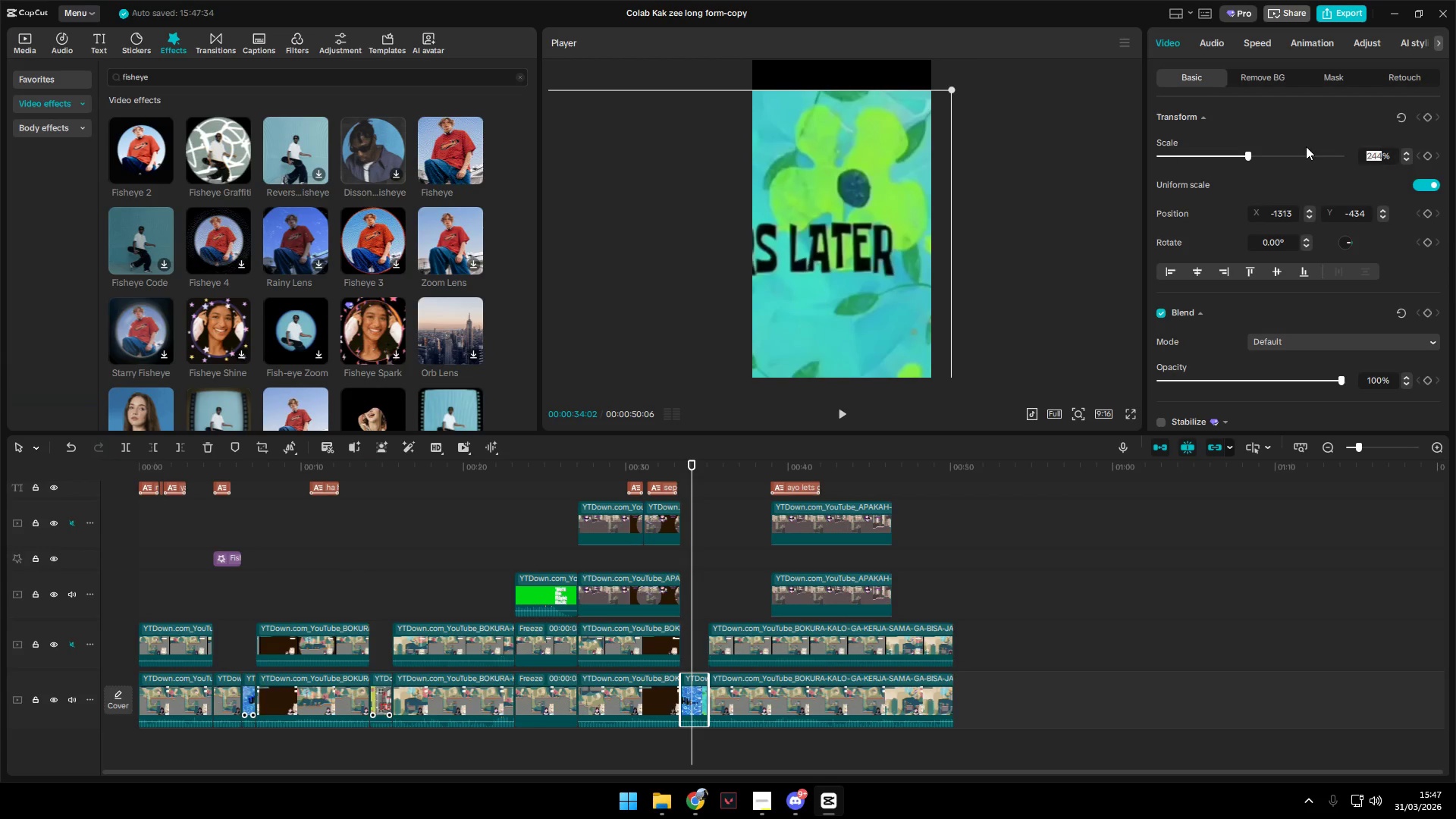 
type(100)
 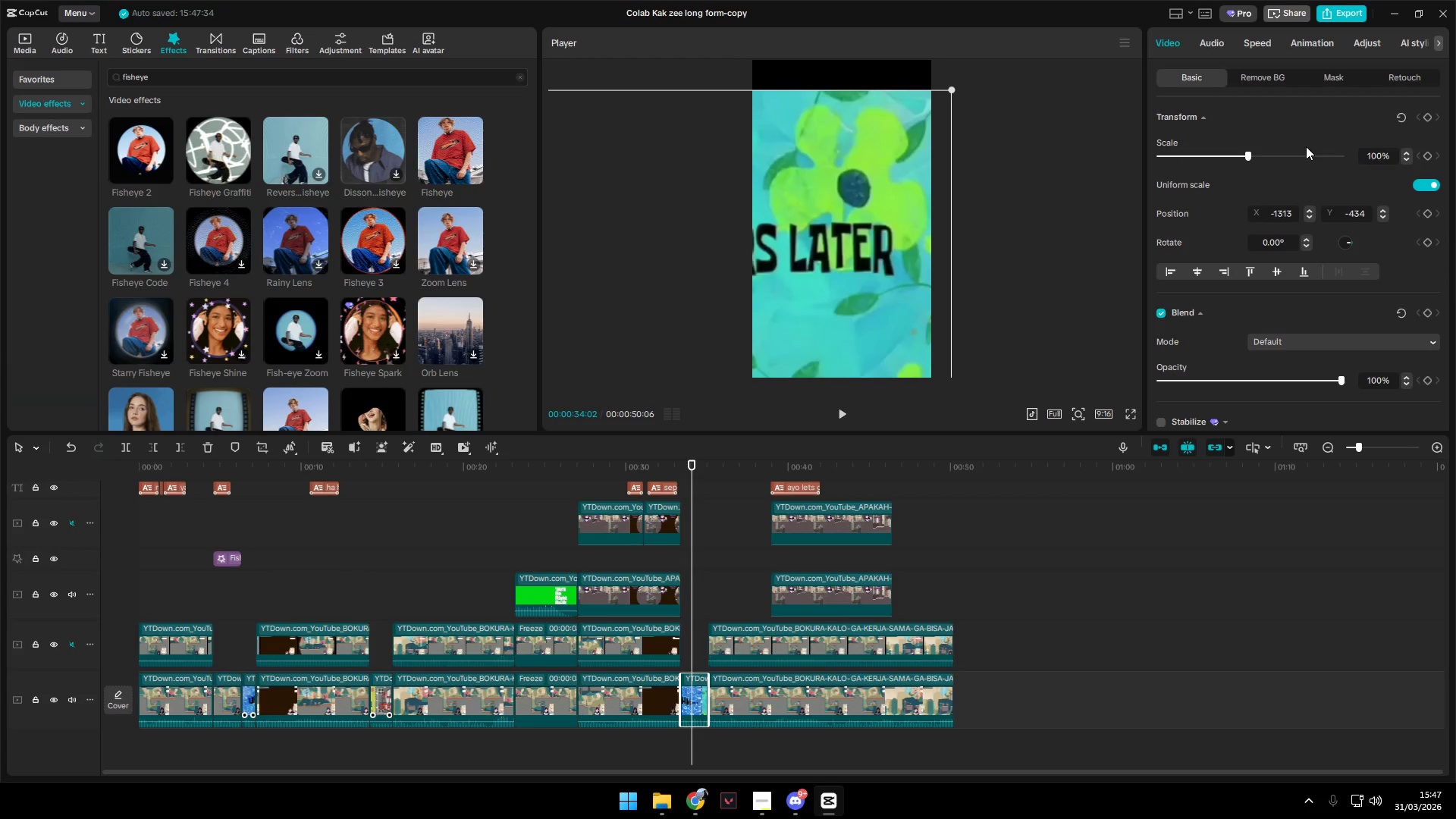 
key(Enter)
 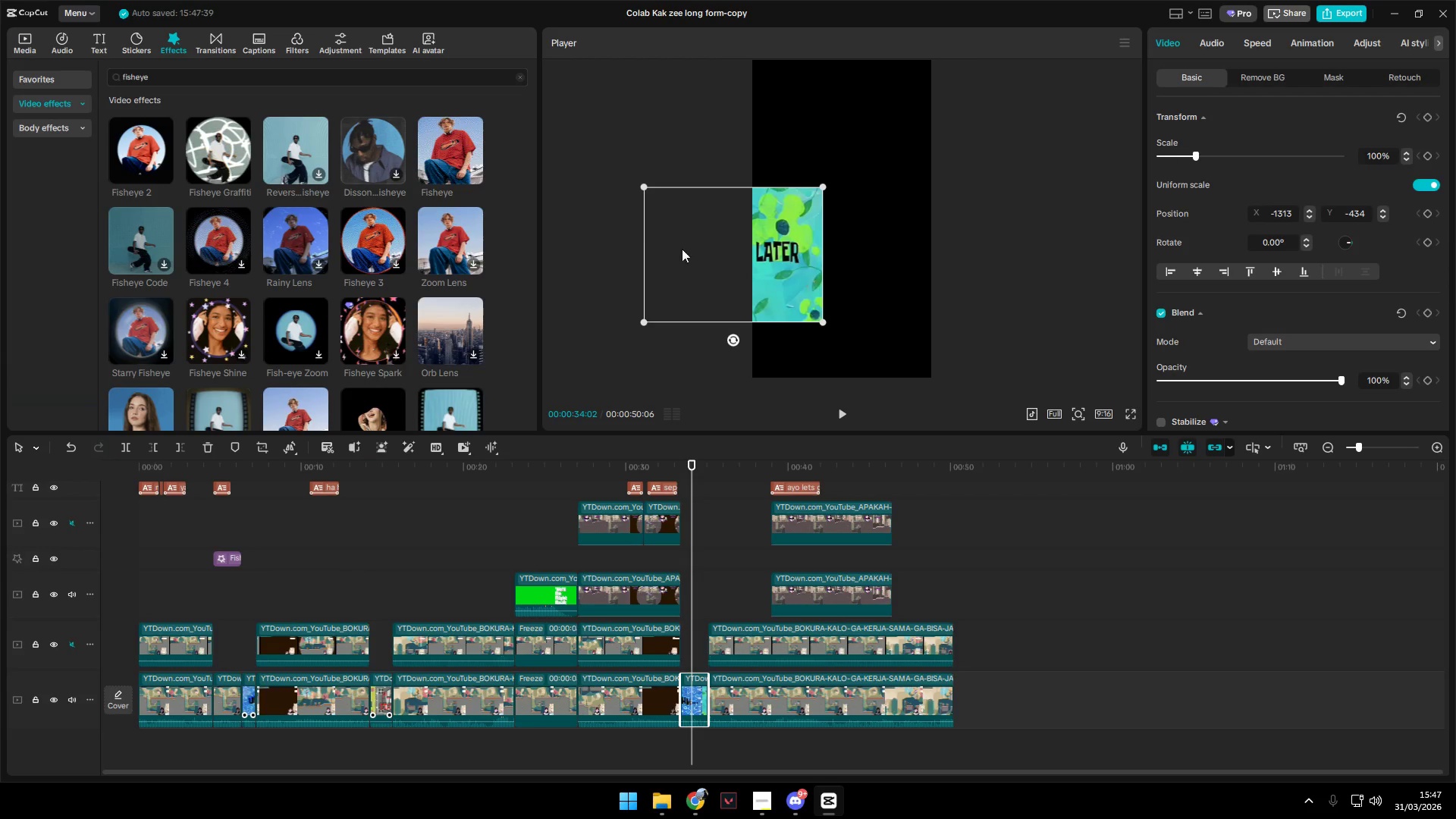 
left_click_drag(start_coordinate=[735, 258], to_coordinate=[841, 222])
 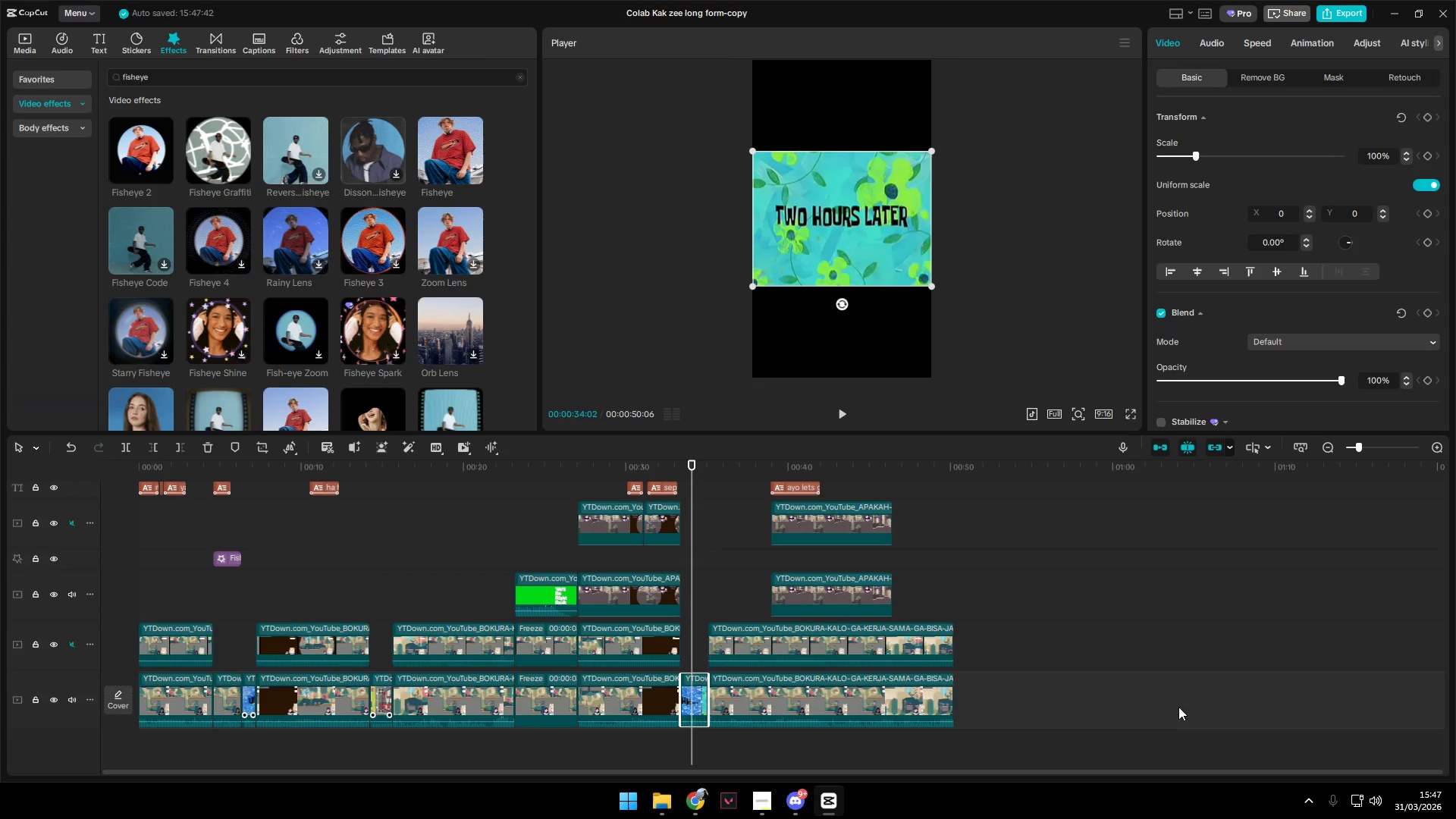 
left_click_drag(start_coordinate=[1159, 717], to_coordinate=[0, 715])
 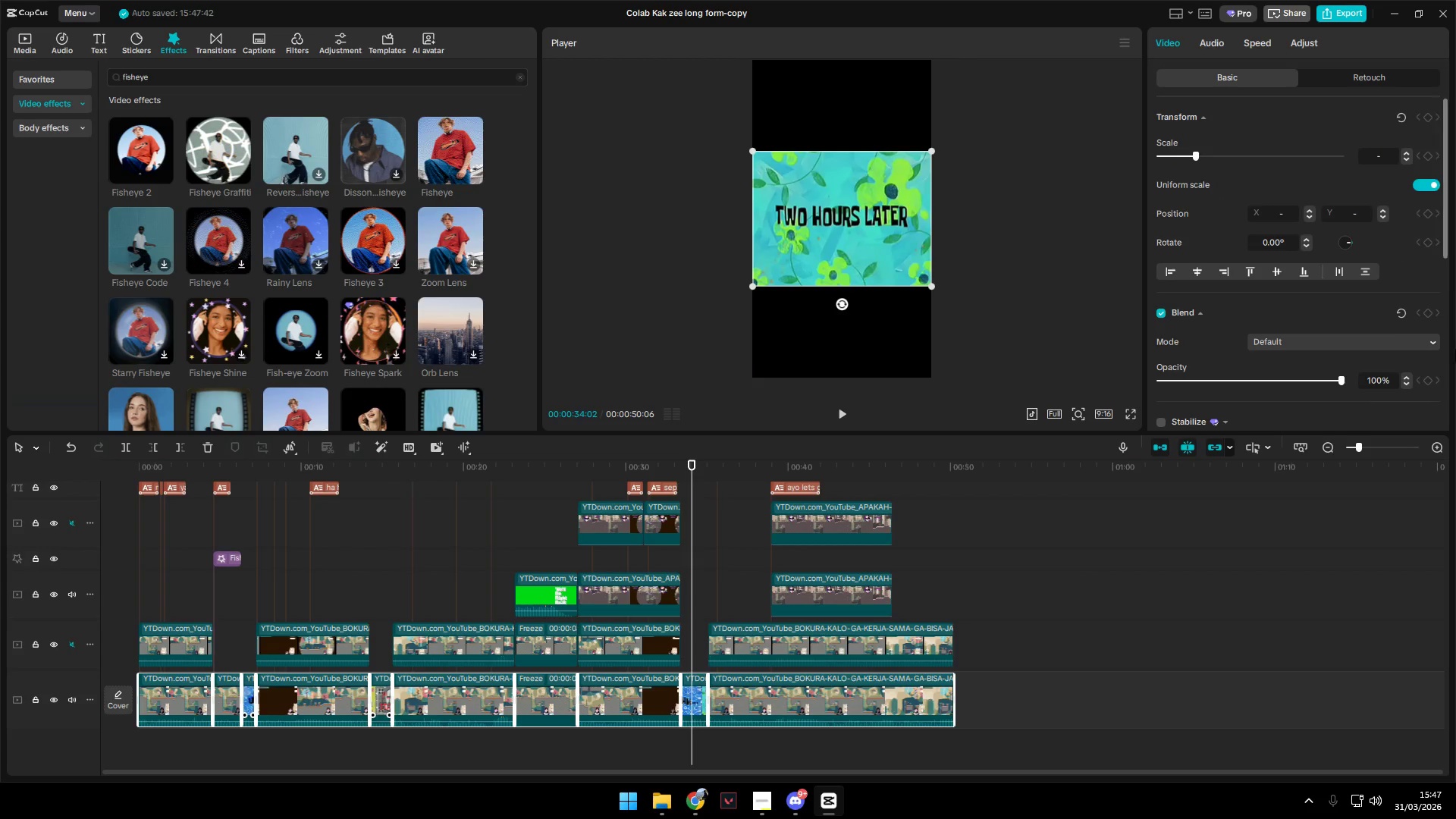 
scroll: coordinate [1225, 391], scroll_direction: down, amount: 30.0
 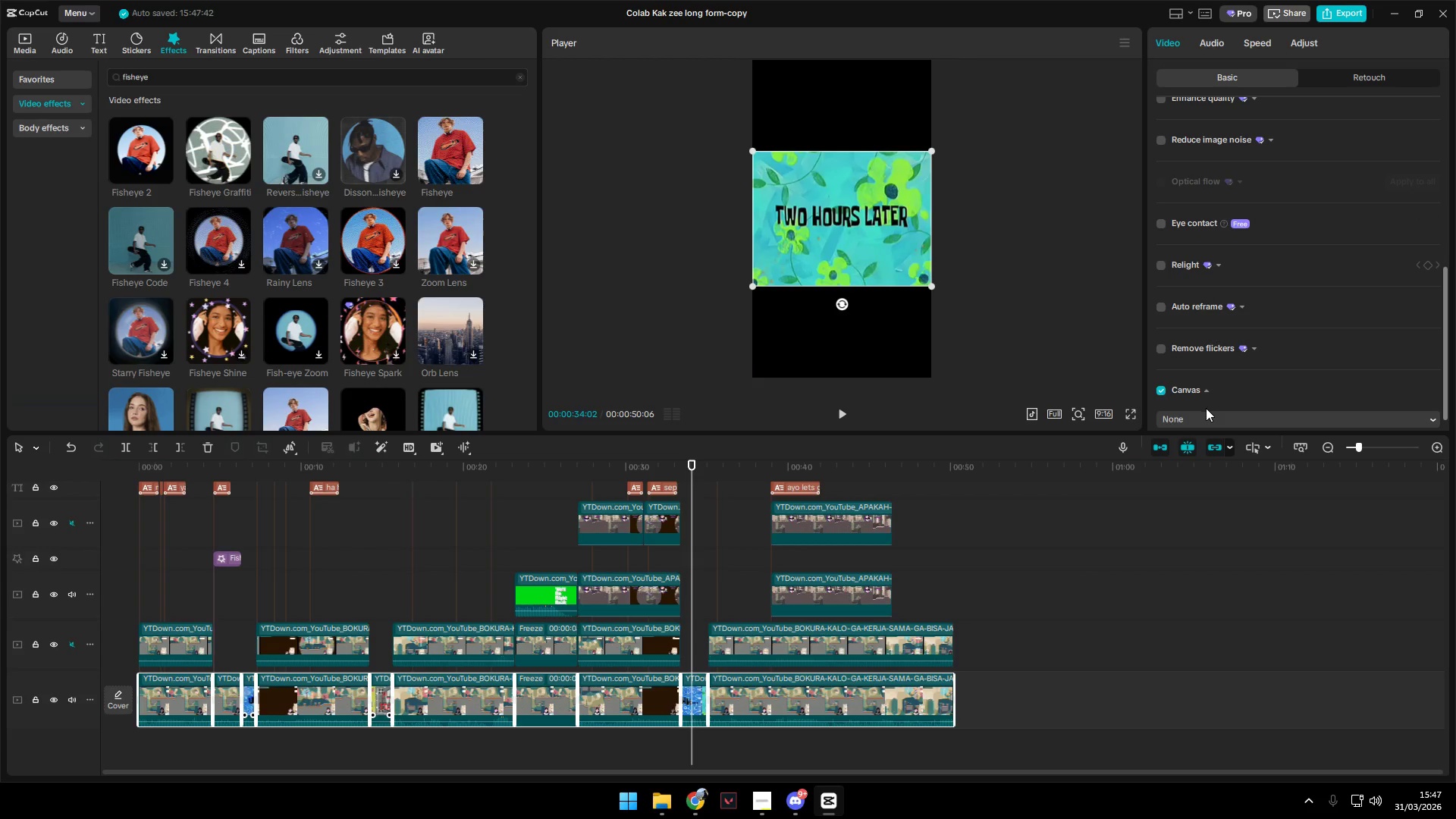 
left_click([1200, 416])
 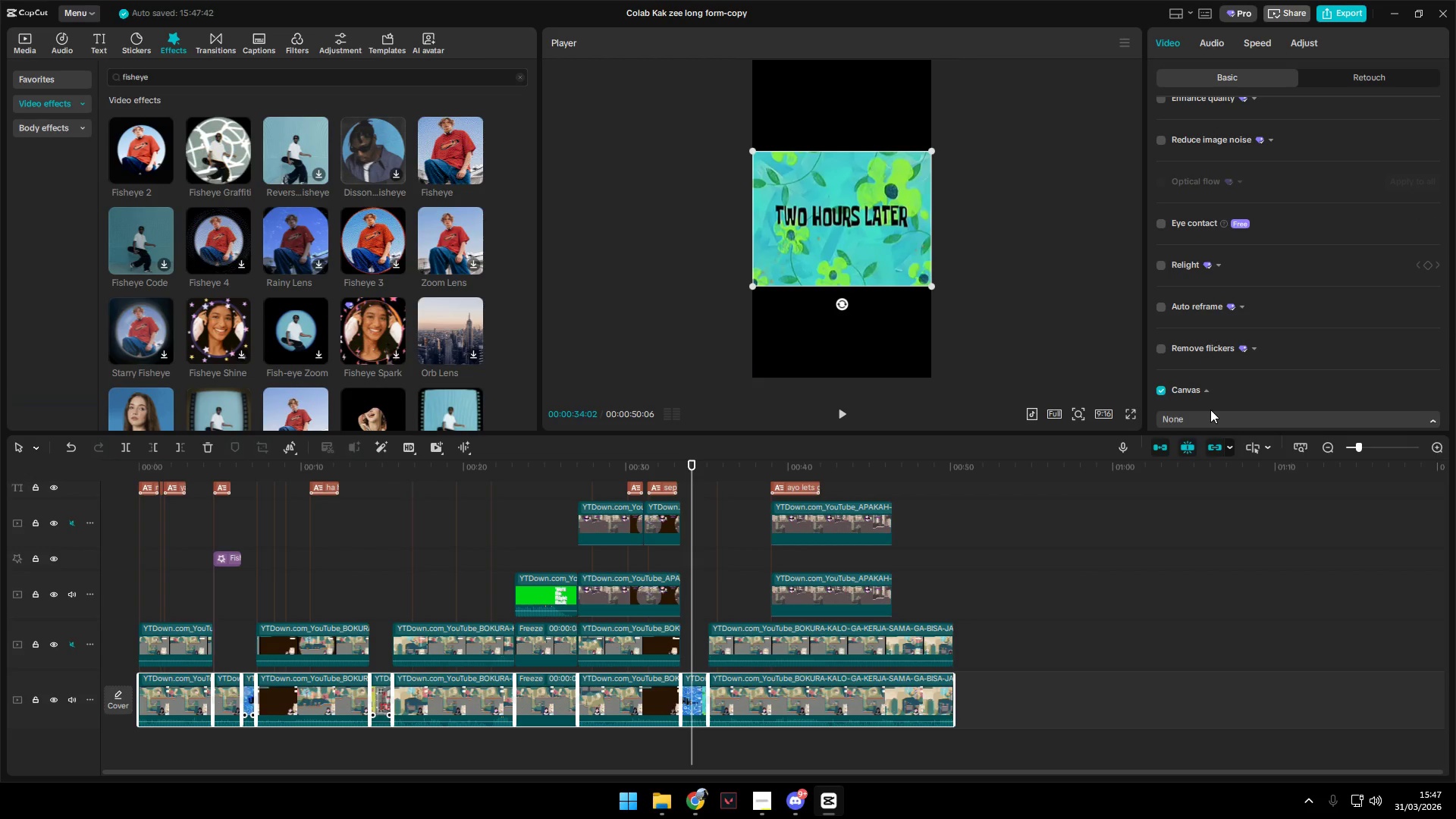 
left_click([1216, 394])
 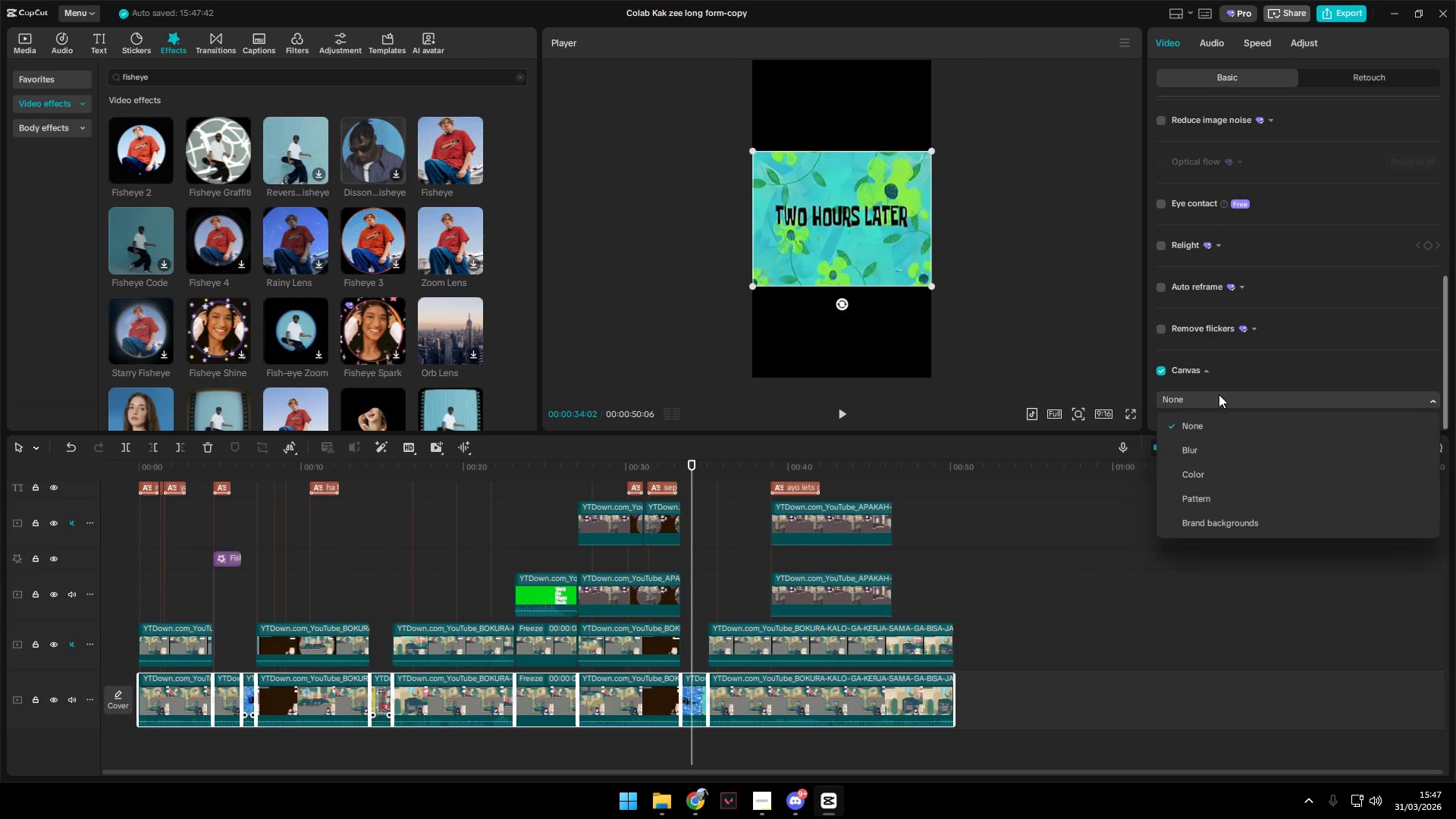 
scroll: coordinate [1220, 401], scroll_direction: down, amount: 14.0
 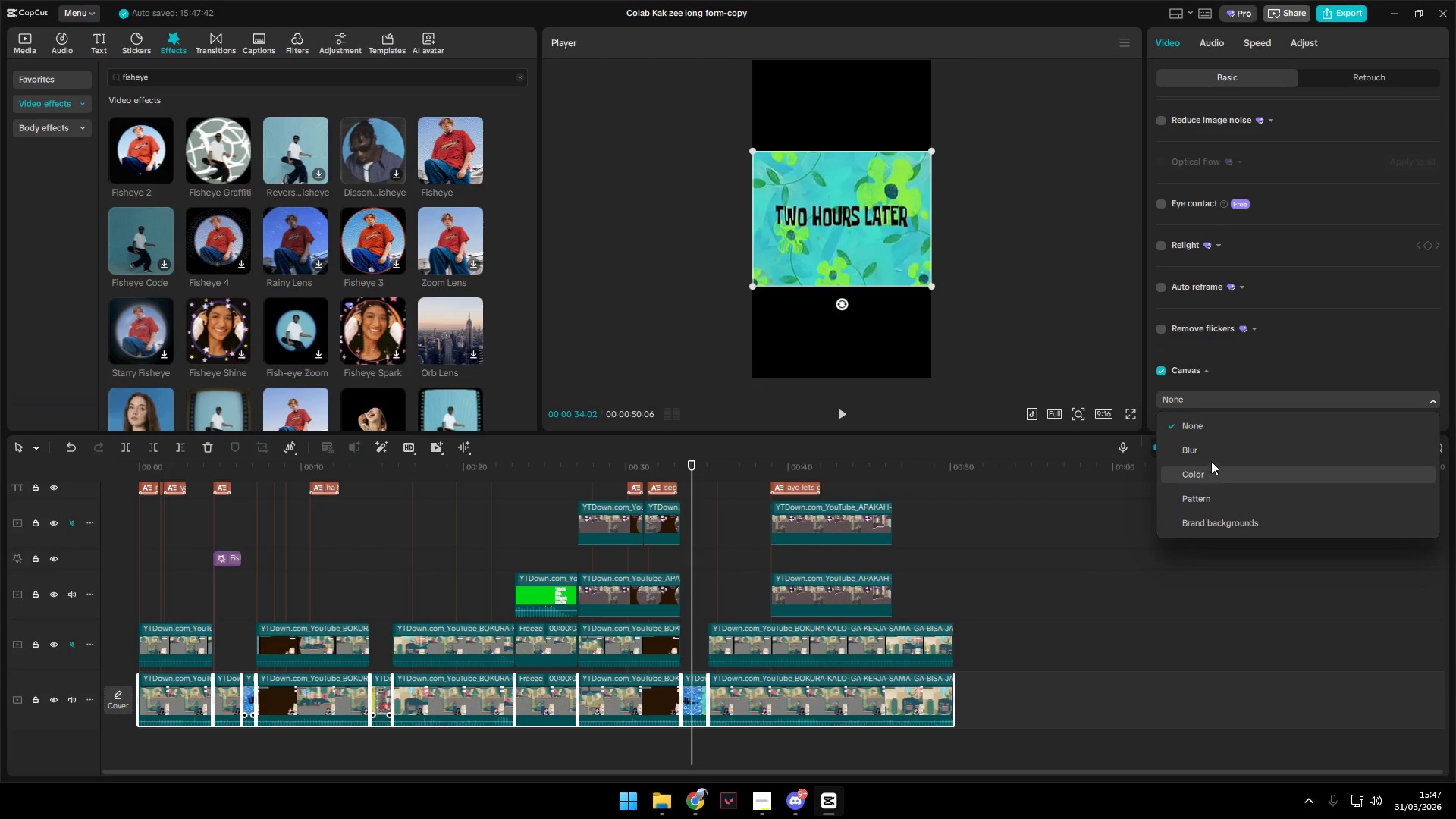 
left_click([1207, 449])
 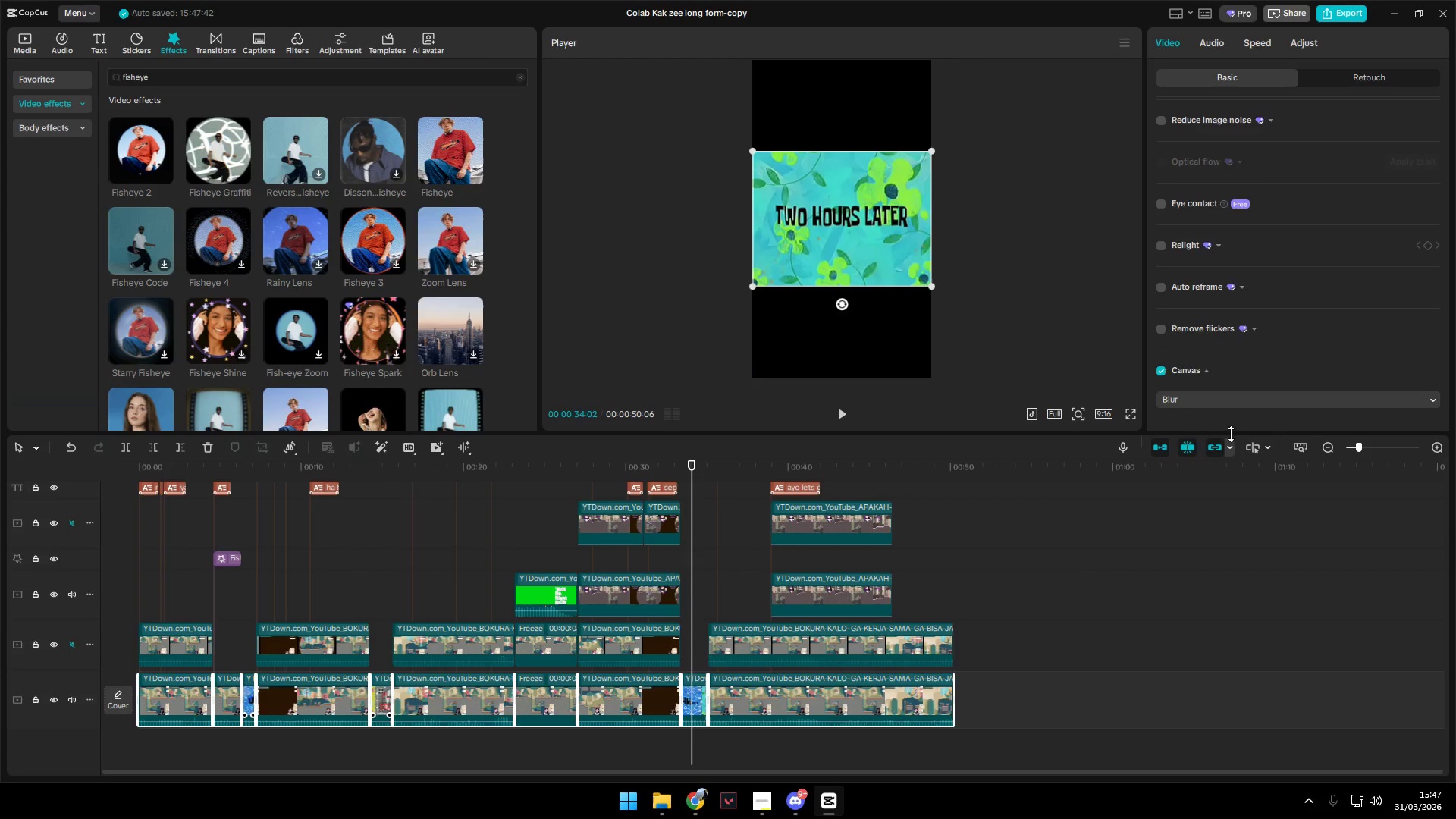 
scroll: coordinate [1242, 391], scroll_direction: down, amount: 8.0
 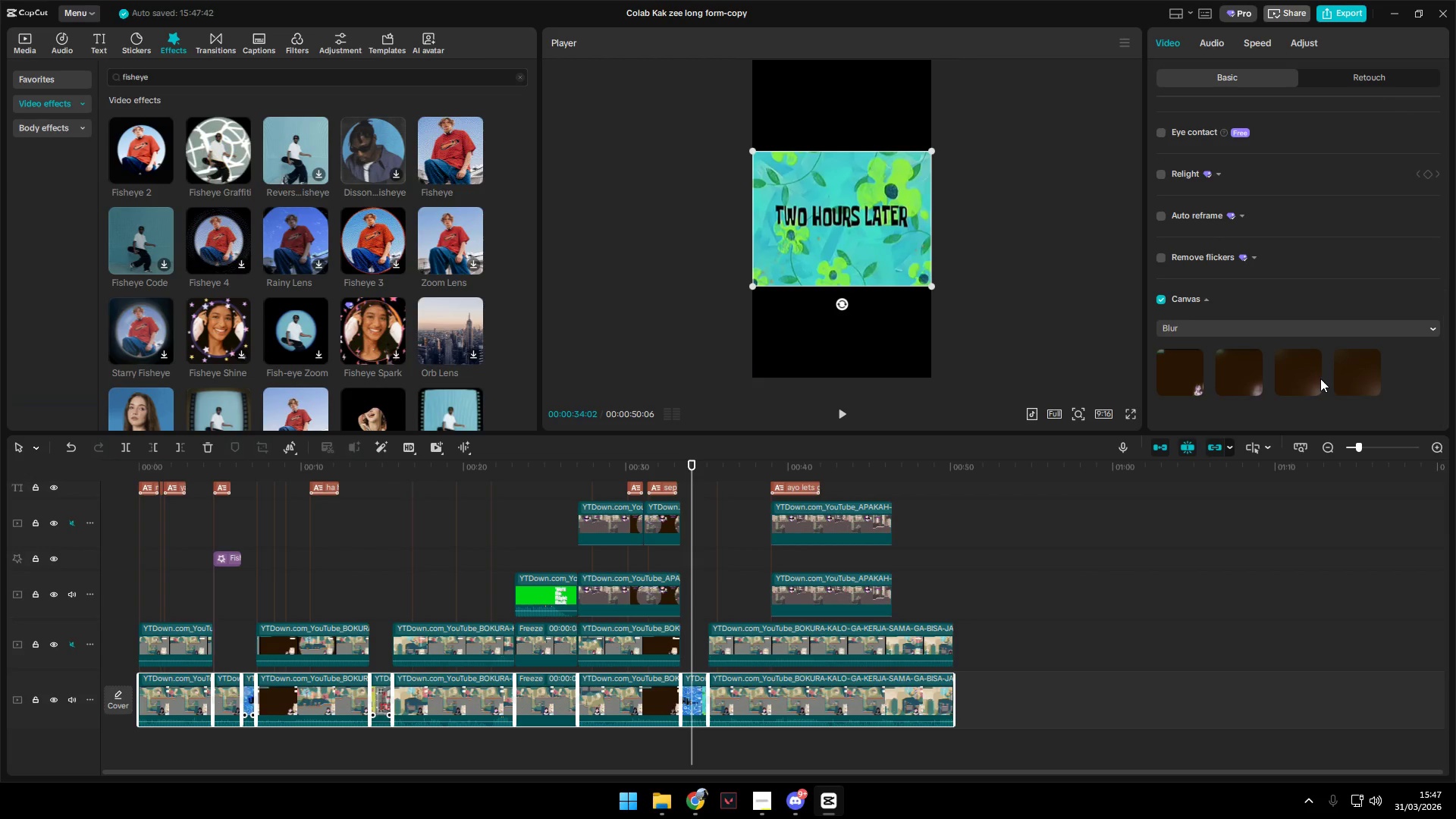 
left_click([1360, 377])
 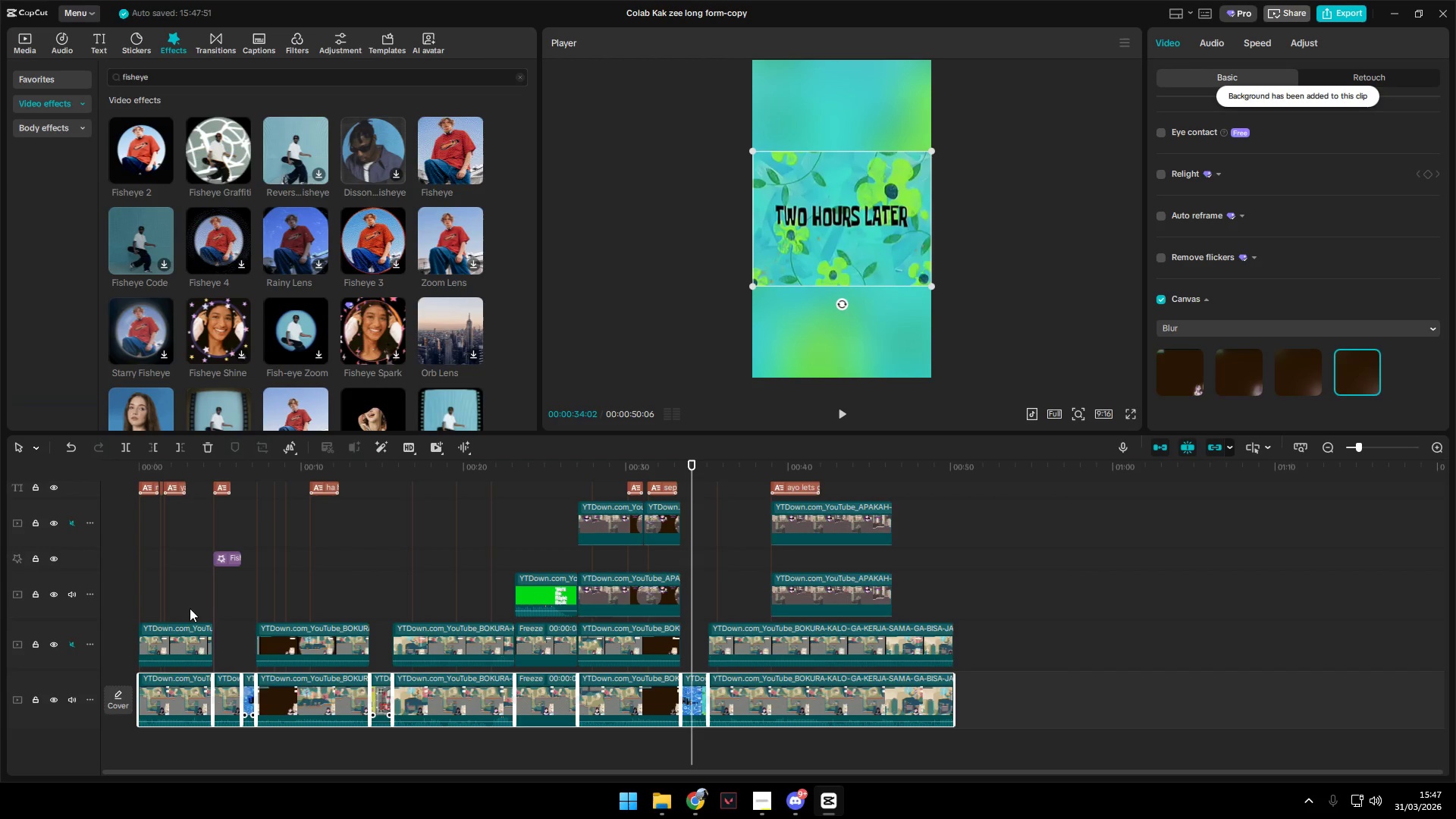 
left_click([143, 554])
 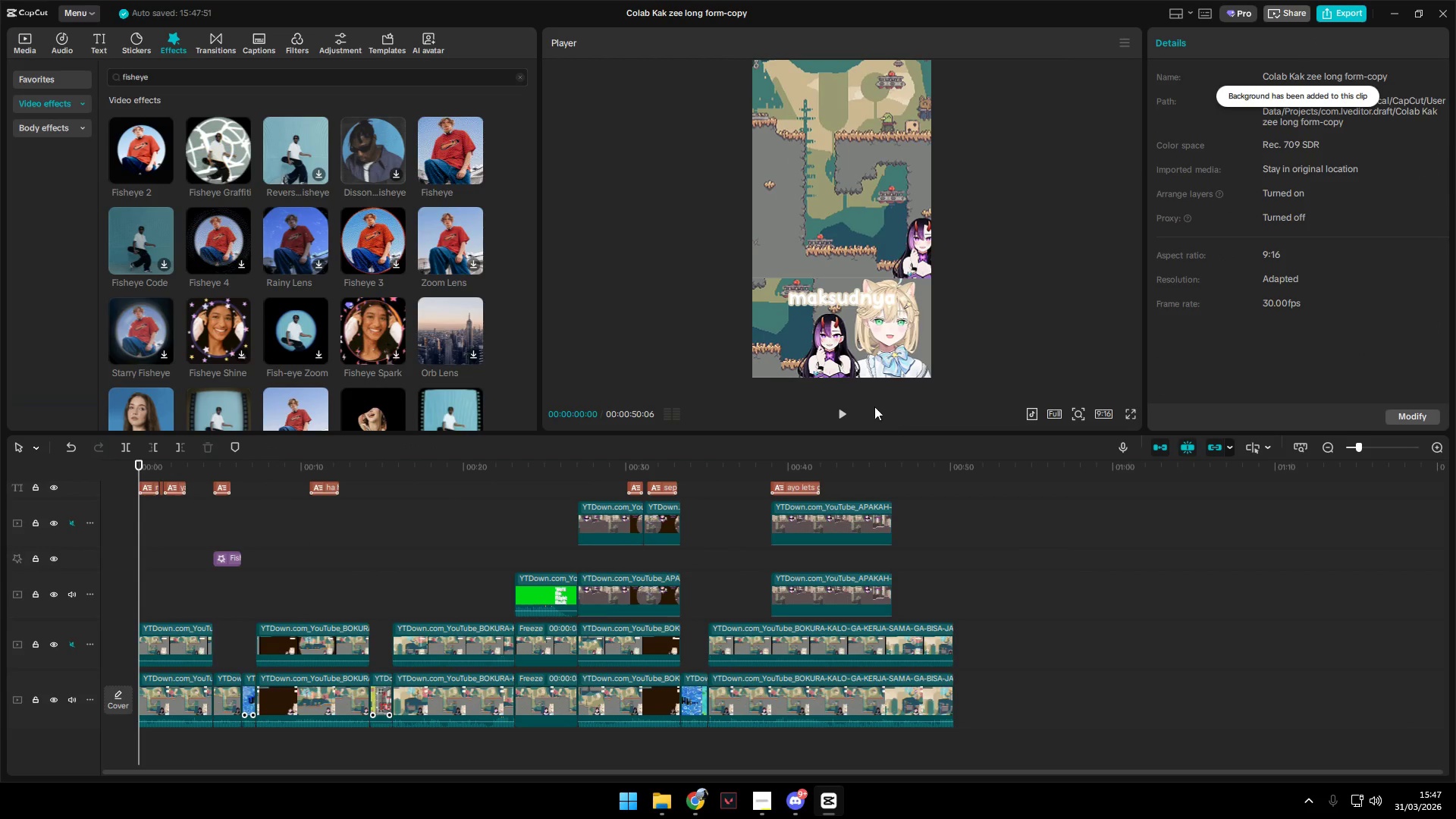 
left_click_drag(start_coordinate=[851, 397], to_coordinate=[841, 400])
 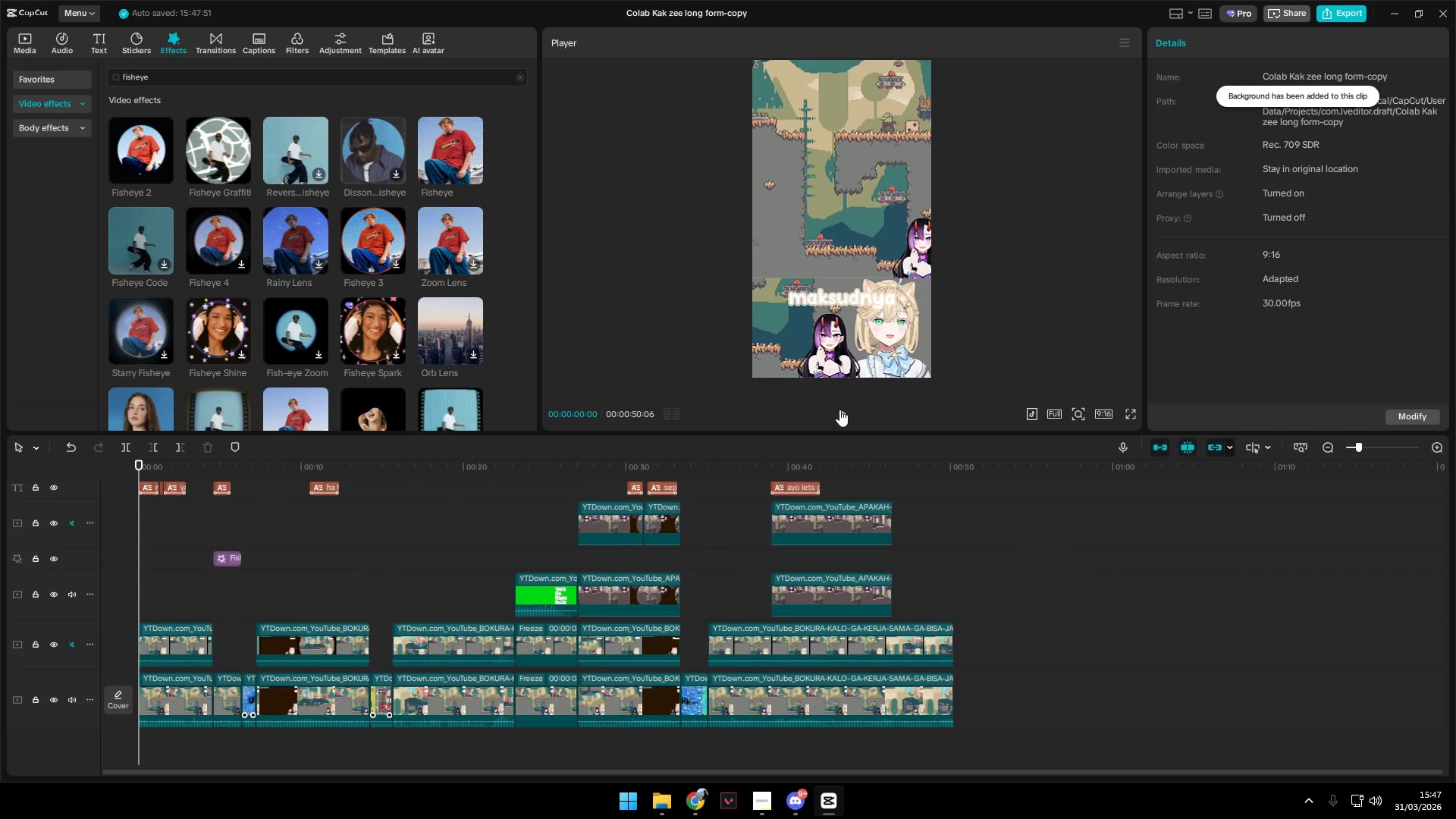 
double_click([839, 410])
 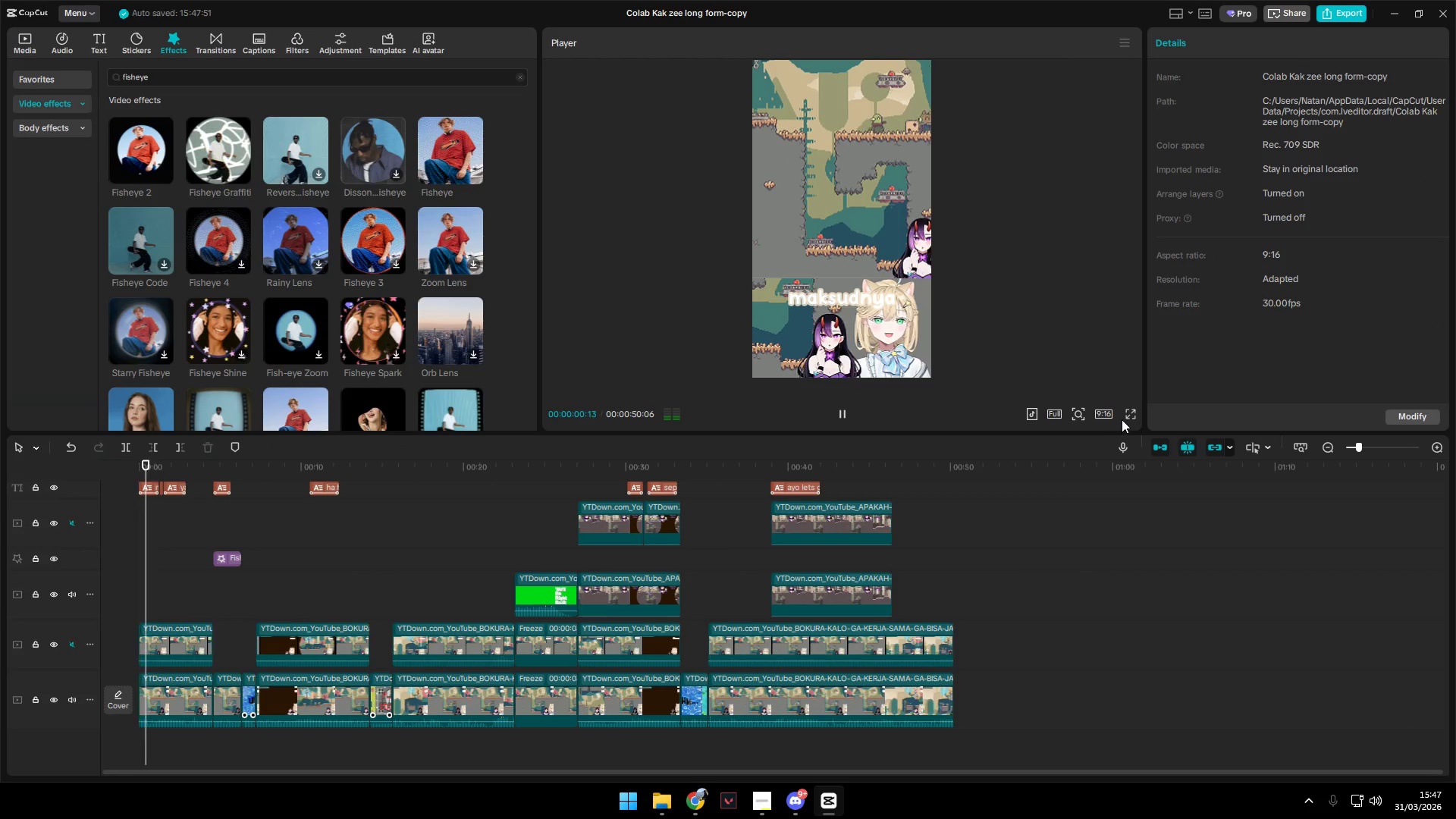 
left_click([1125, 416])
 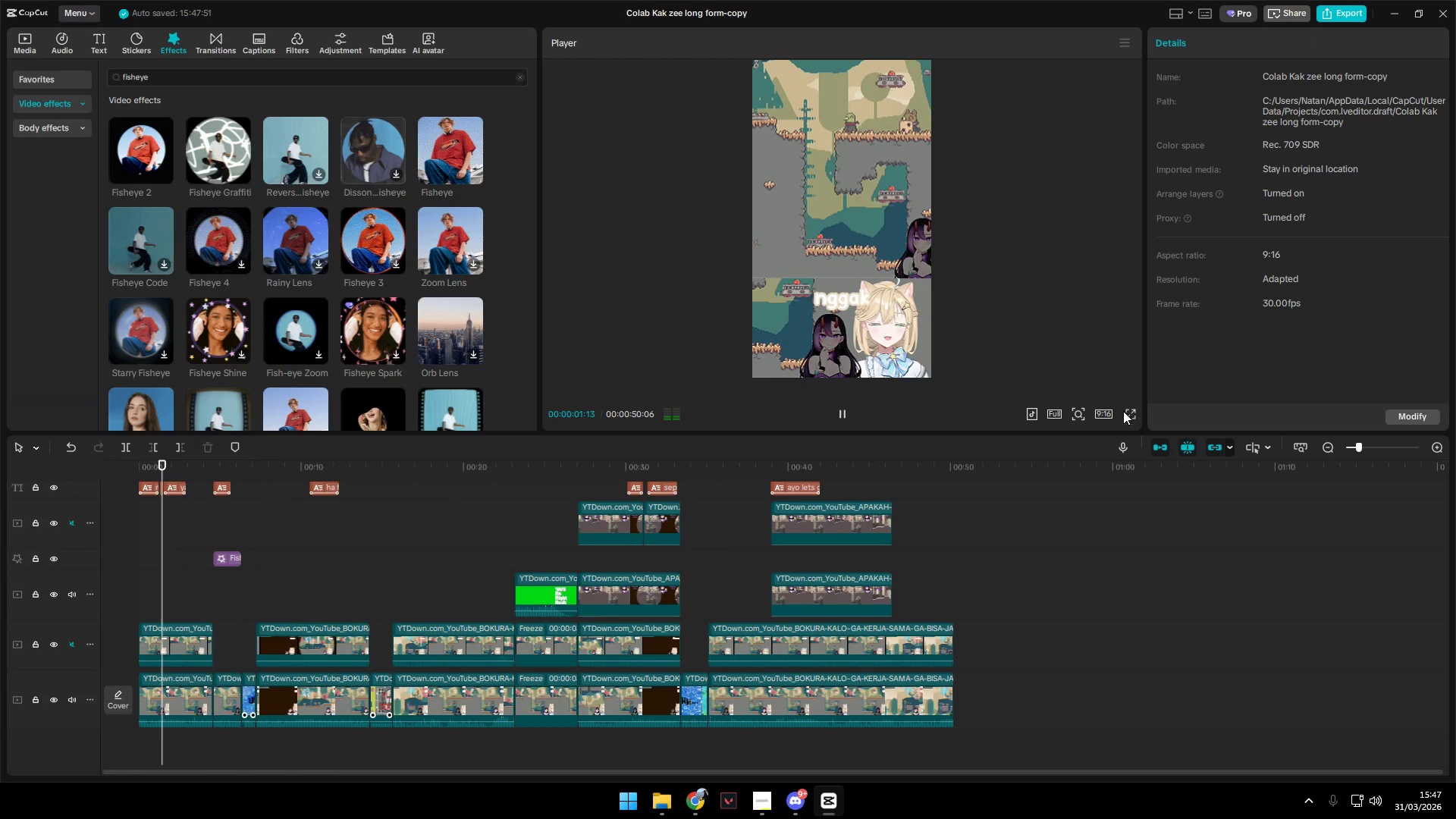 
left_click([1126, 414])
 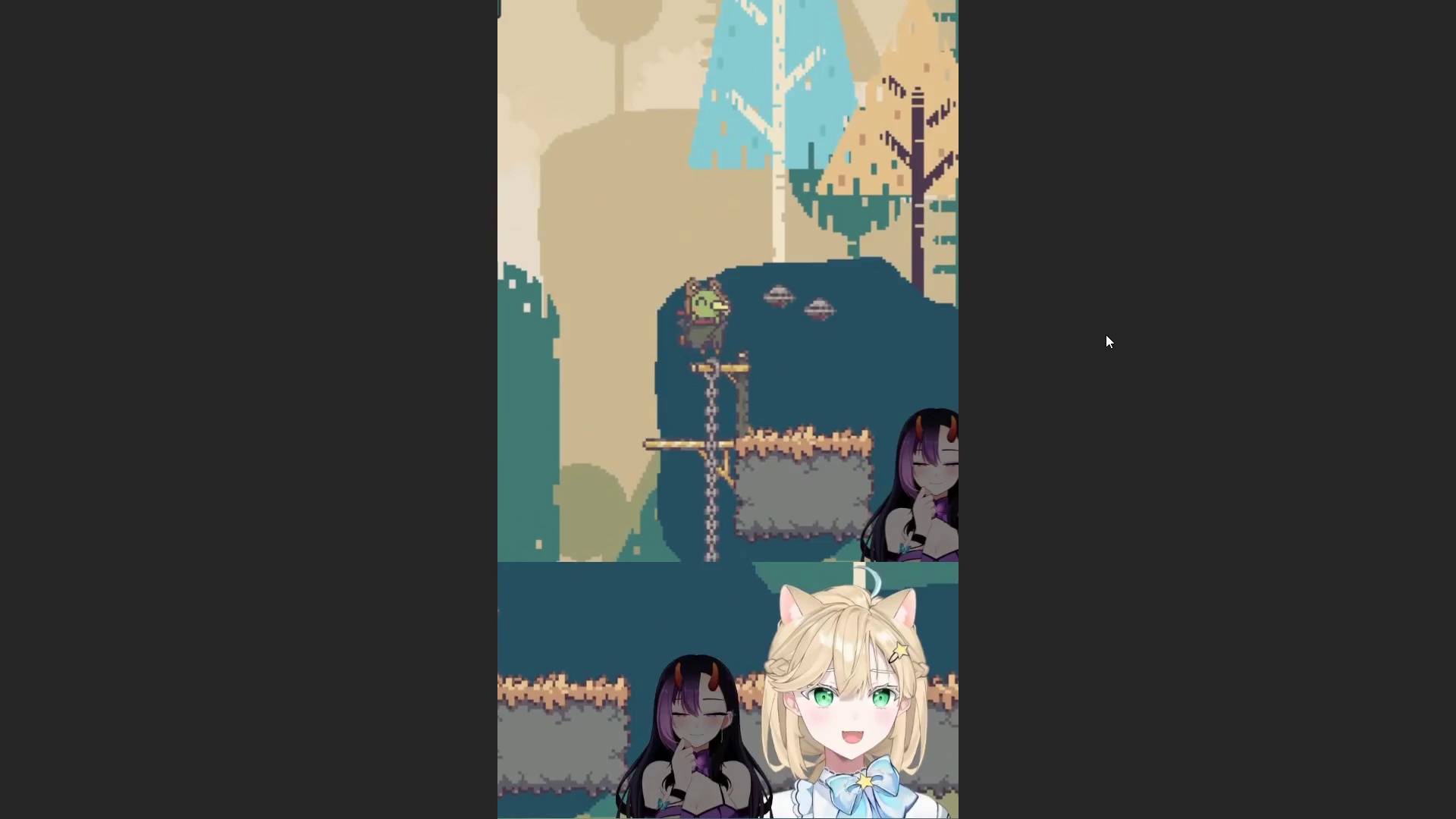 
wait(50.27)
 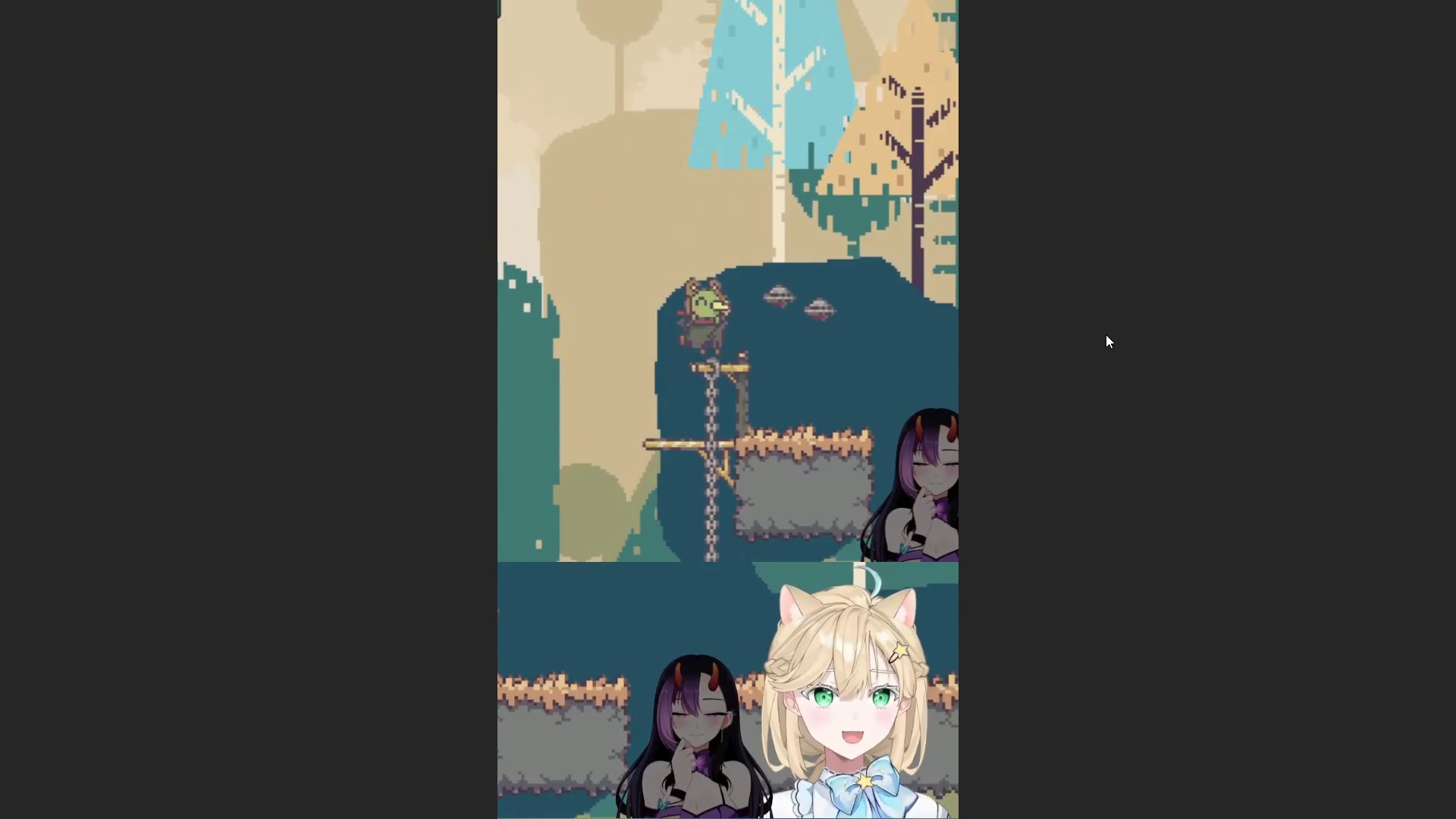 
key(Escape)
 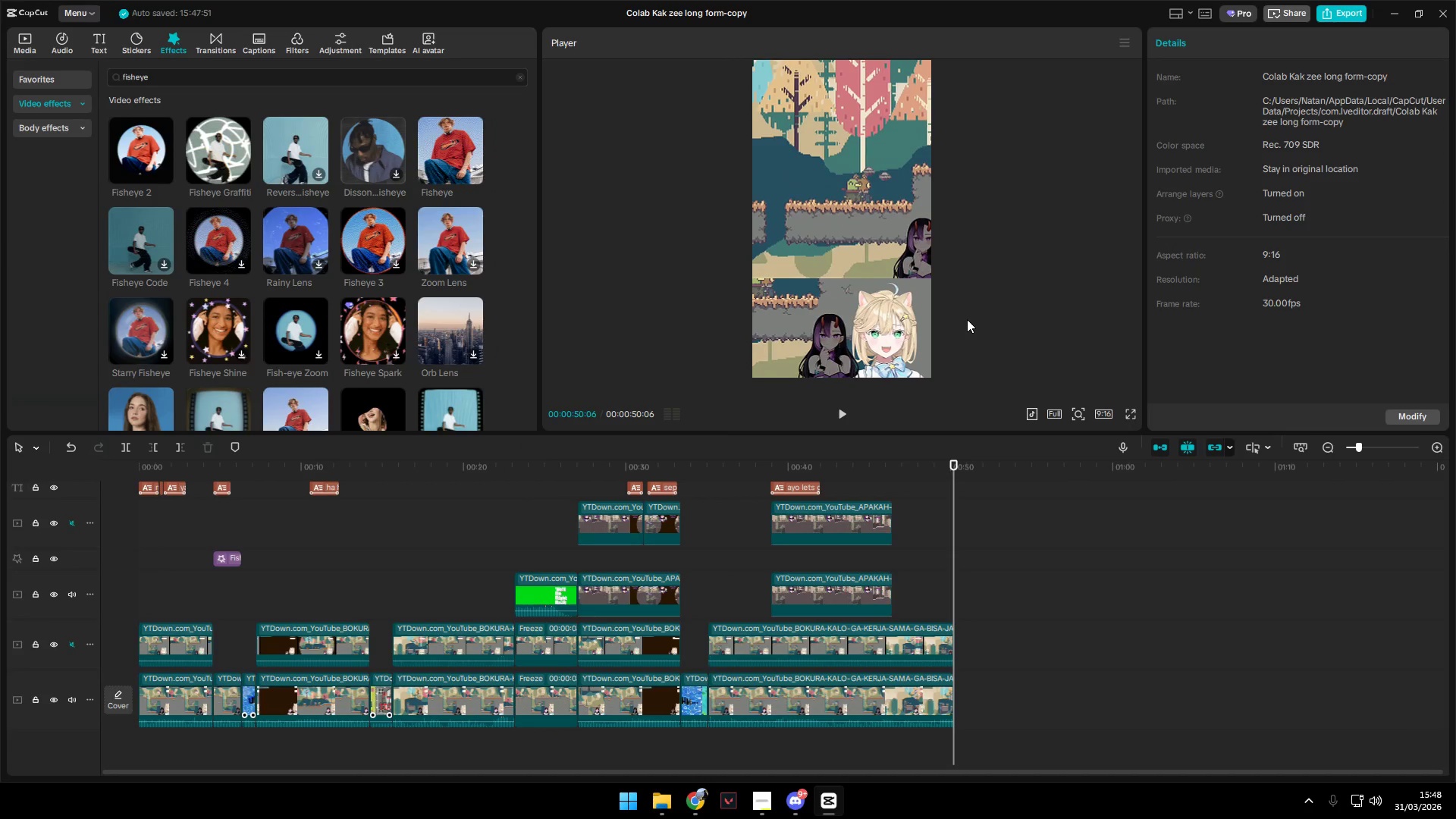 
key(Alt+AltLeft)
 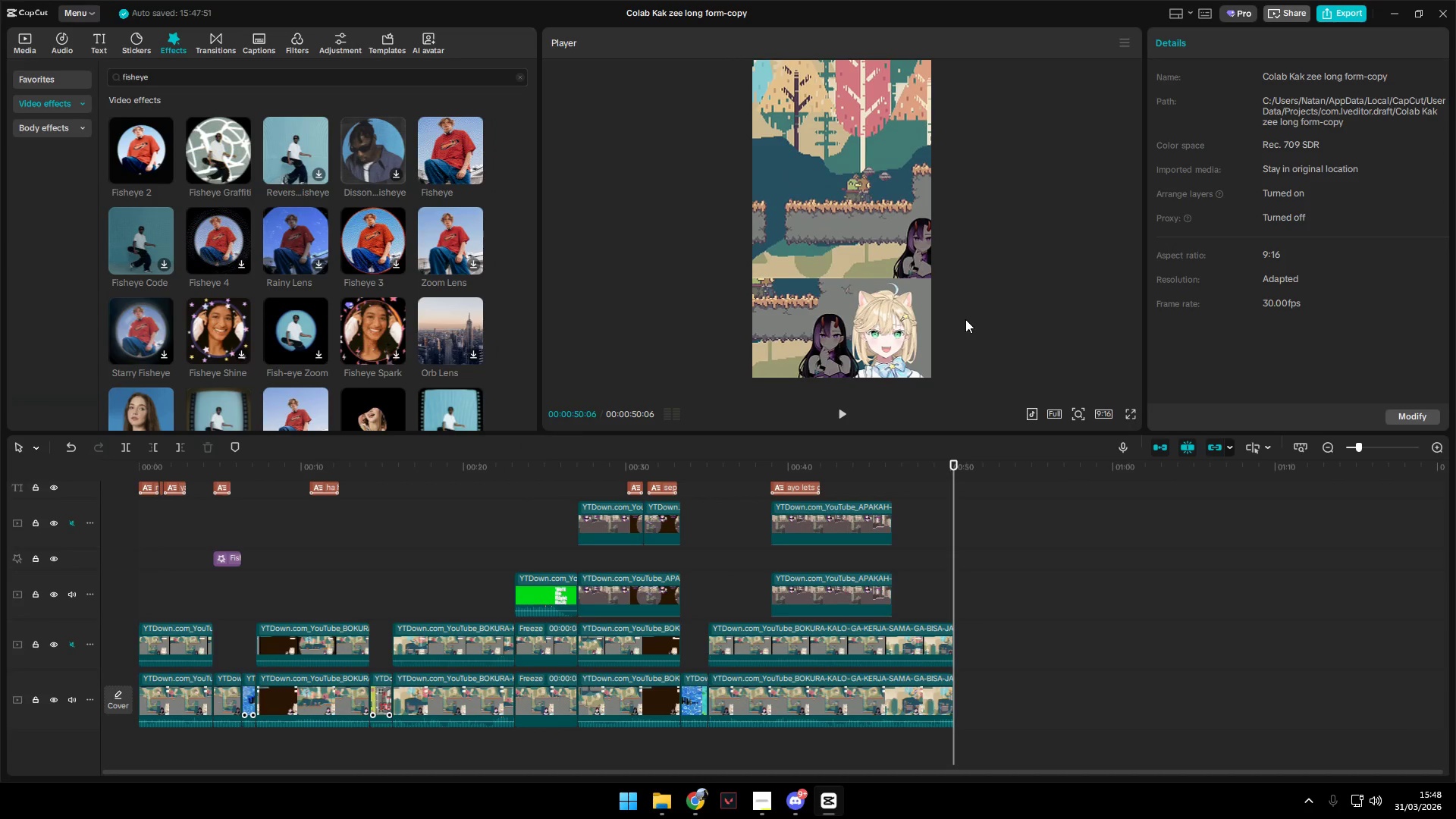 
key(Alt+Tab)